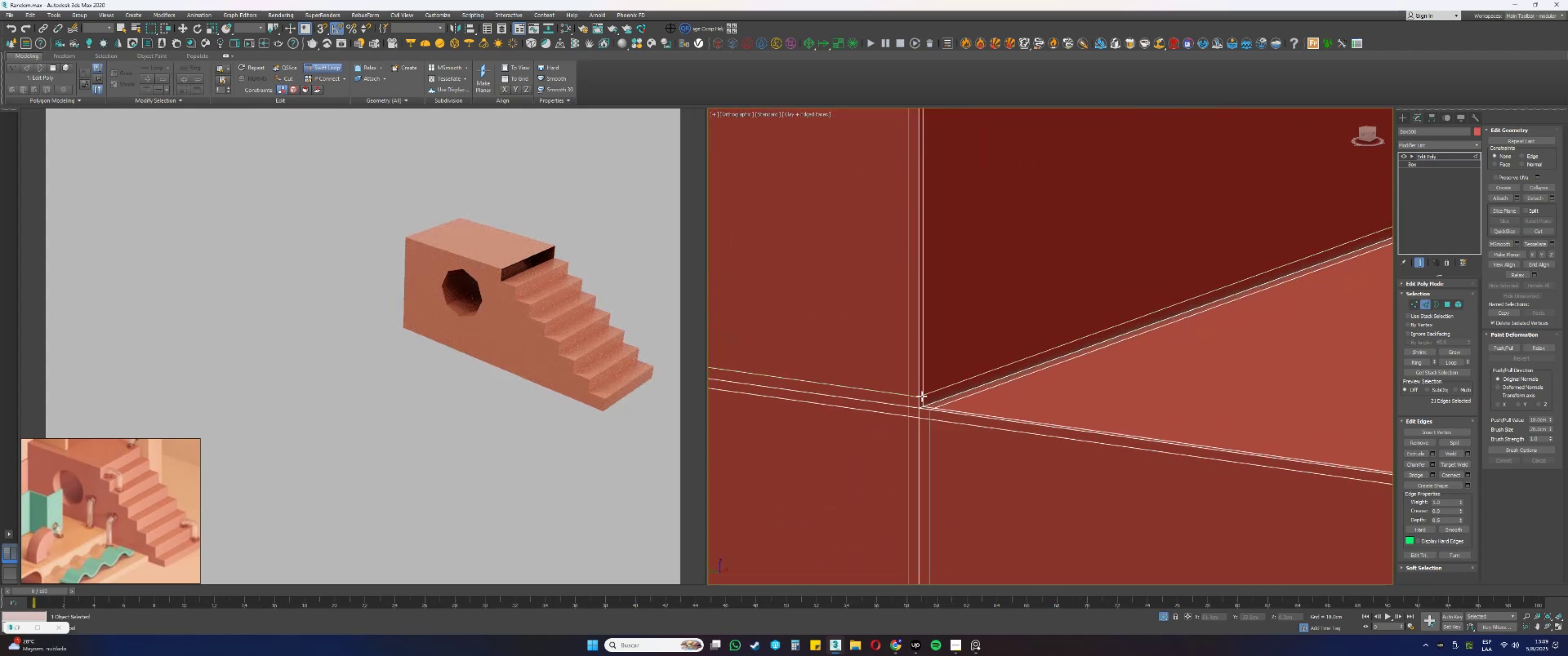 
scroll: coordinate [926, 396], scroll_direction: down, amount: 1.0
 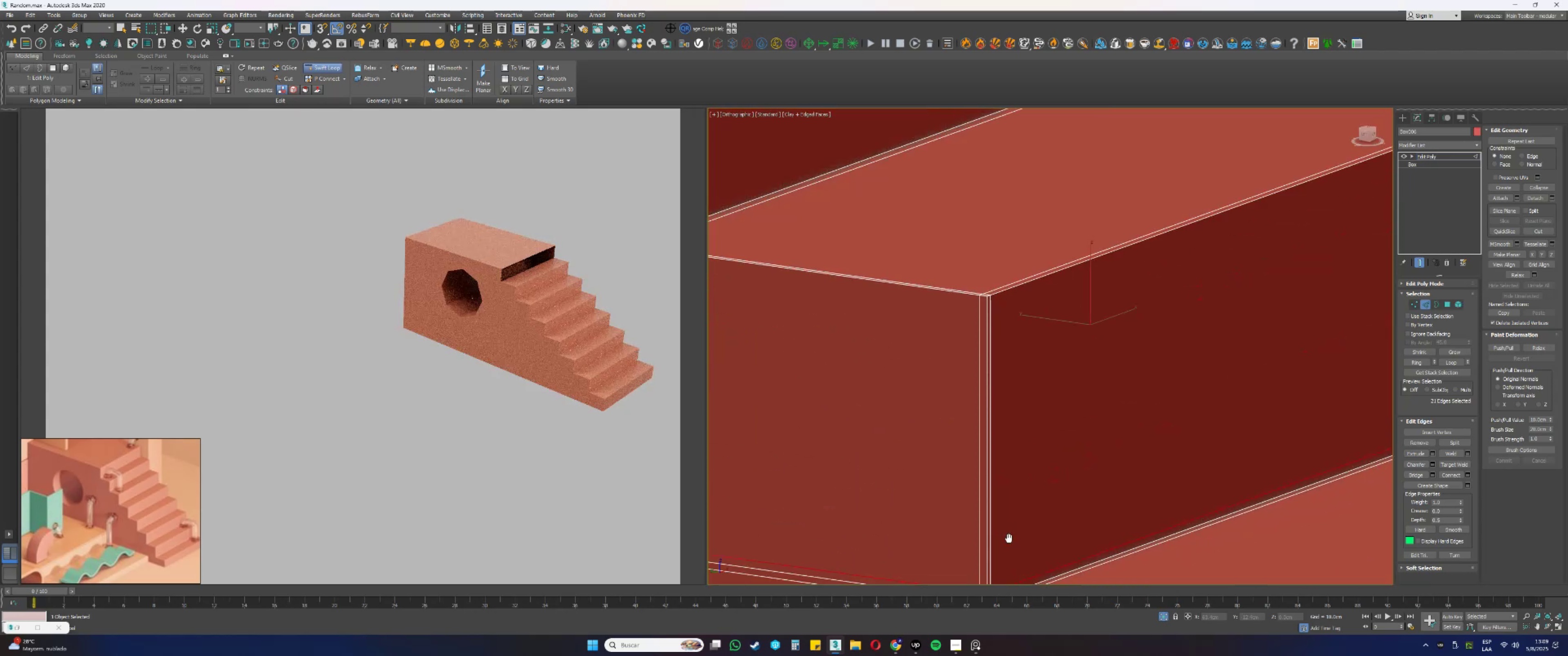 
scroll: coordinate [1007, 348], scroll_direction: up, amount: 1.0
 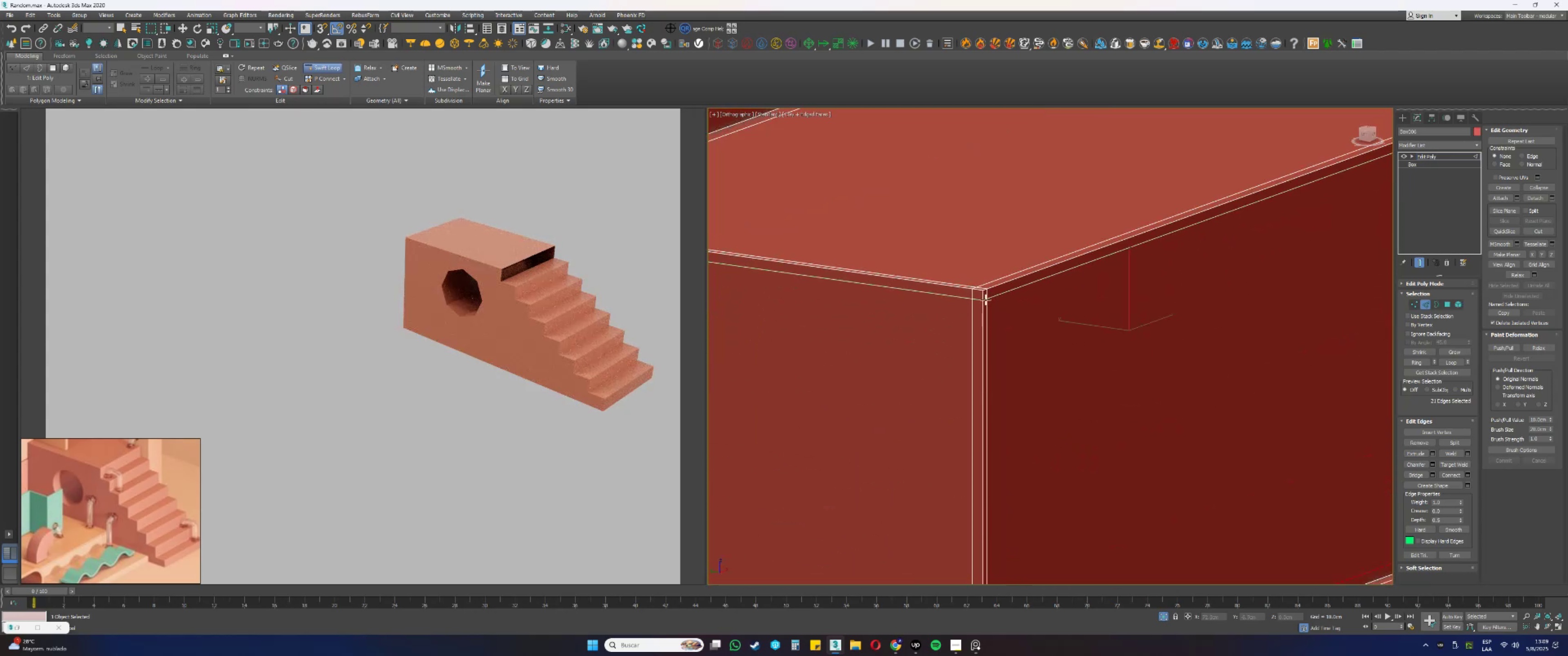 
left_click([985, 301])
 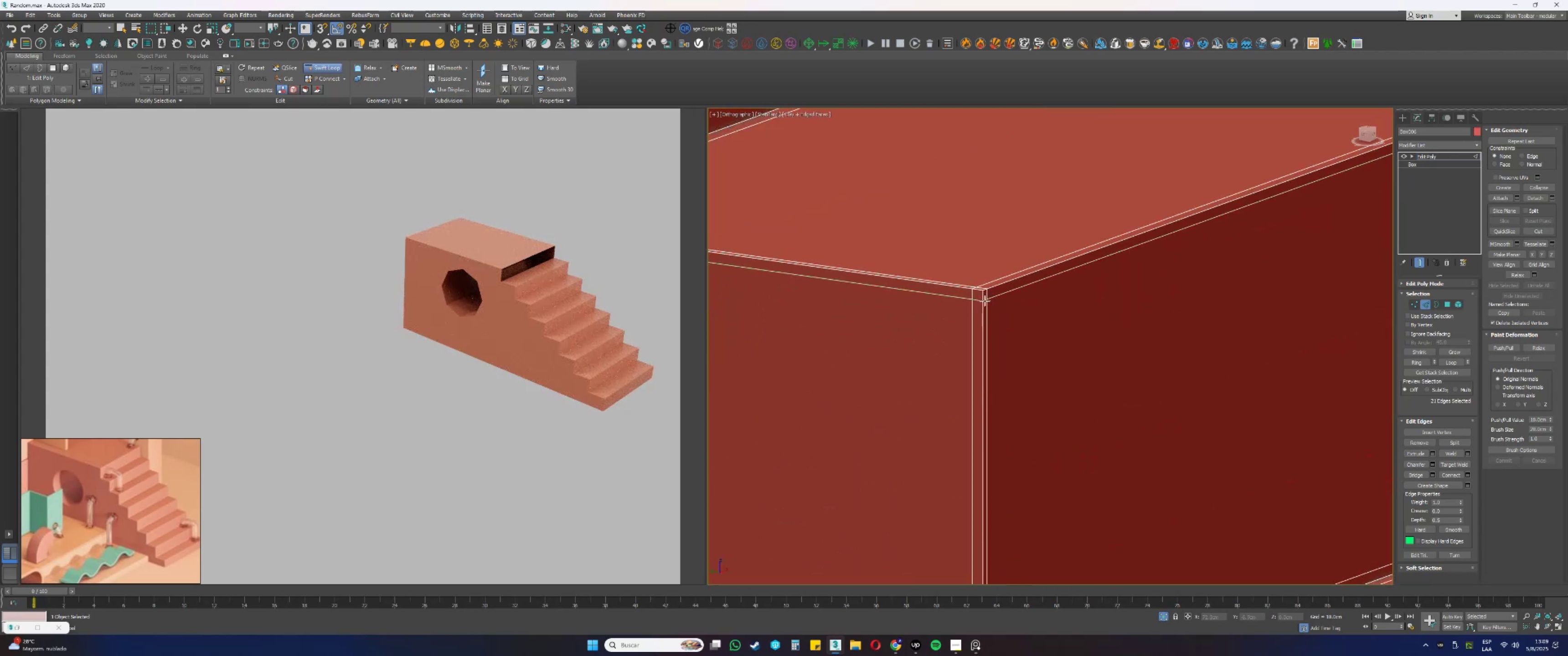 
scroll: coordinate [995, 318], scroll_direction: down, amount: 3.0
 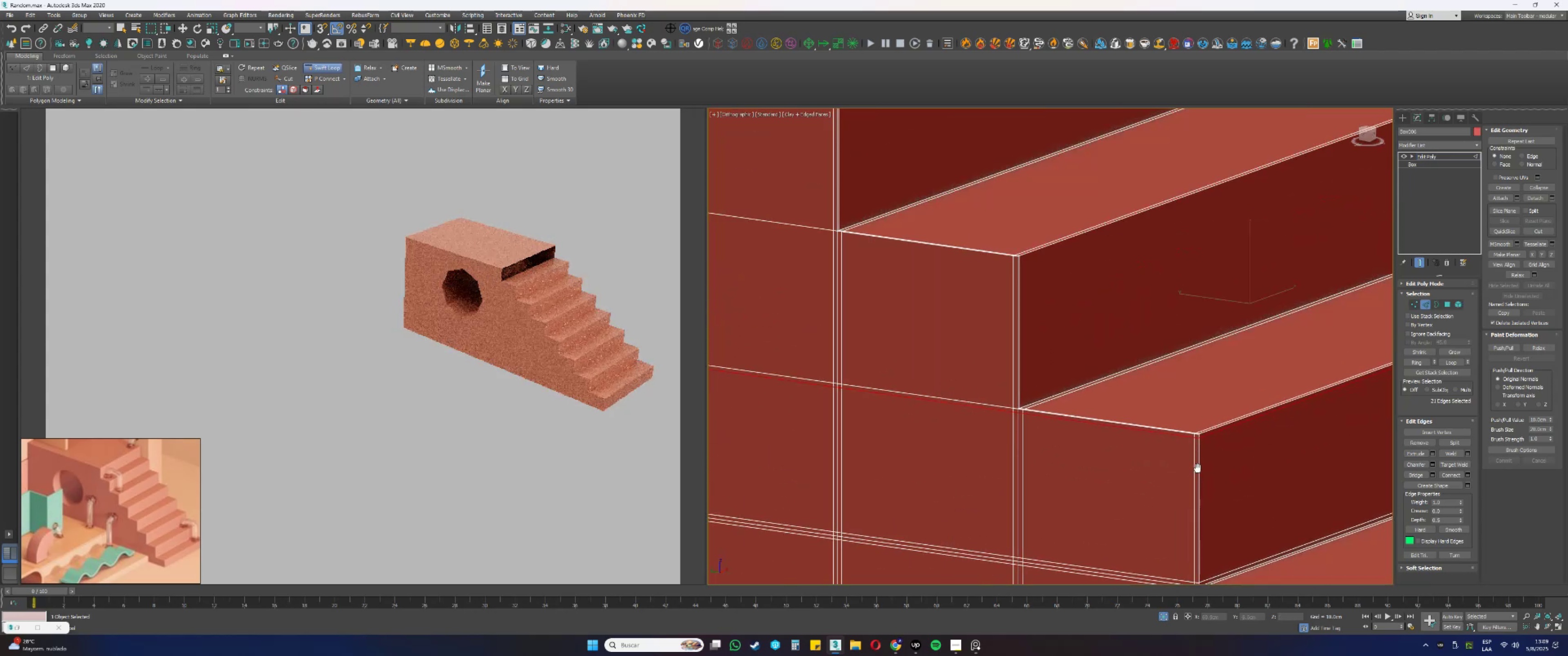 
scroll: coordinate [1015, 398], scroll_direction: up, amount: 3.0
 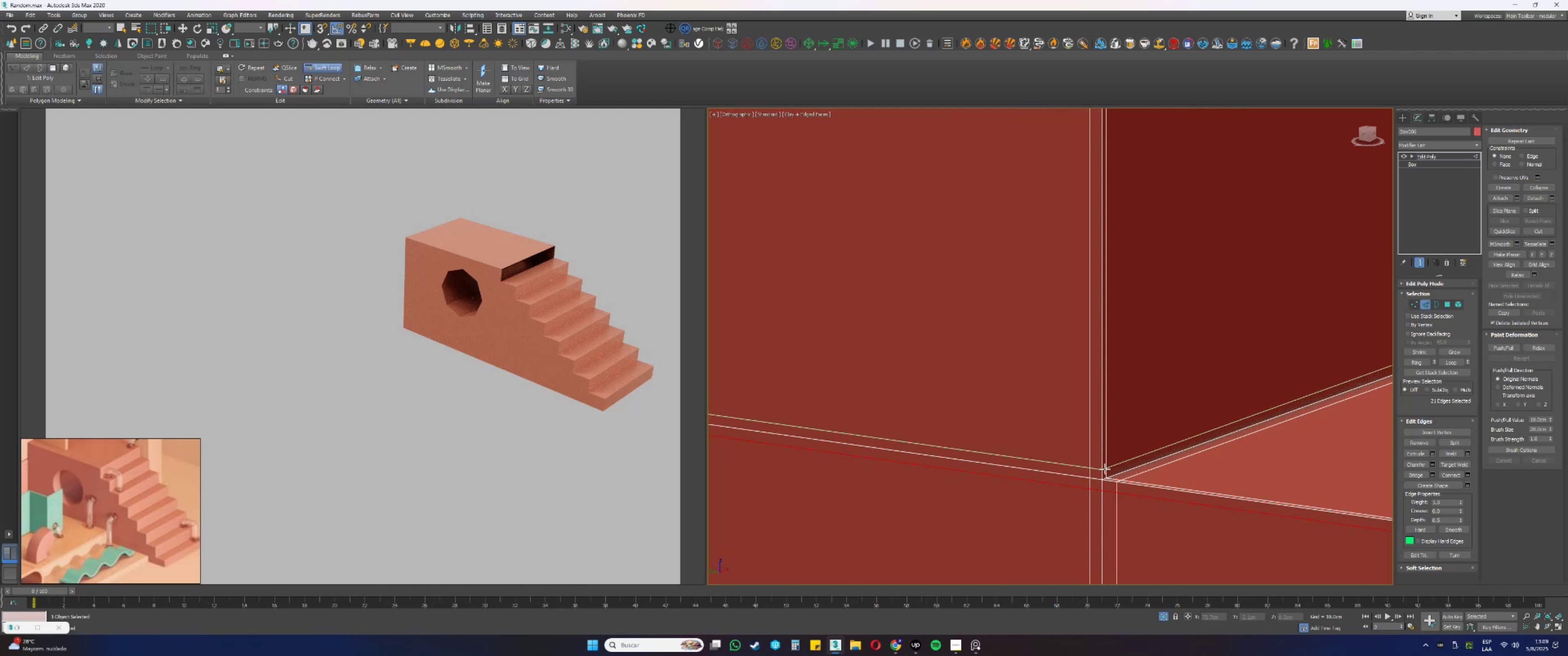 
left_click([1103, 468])
 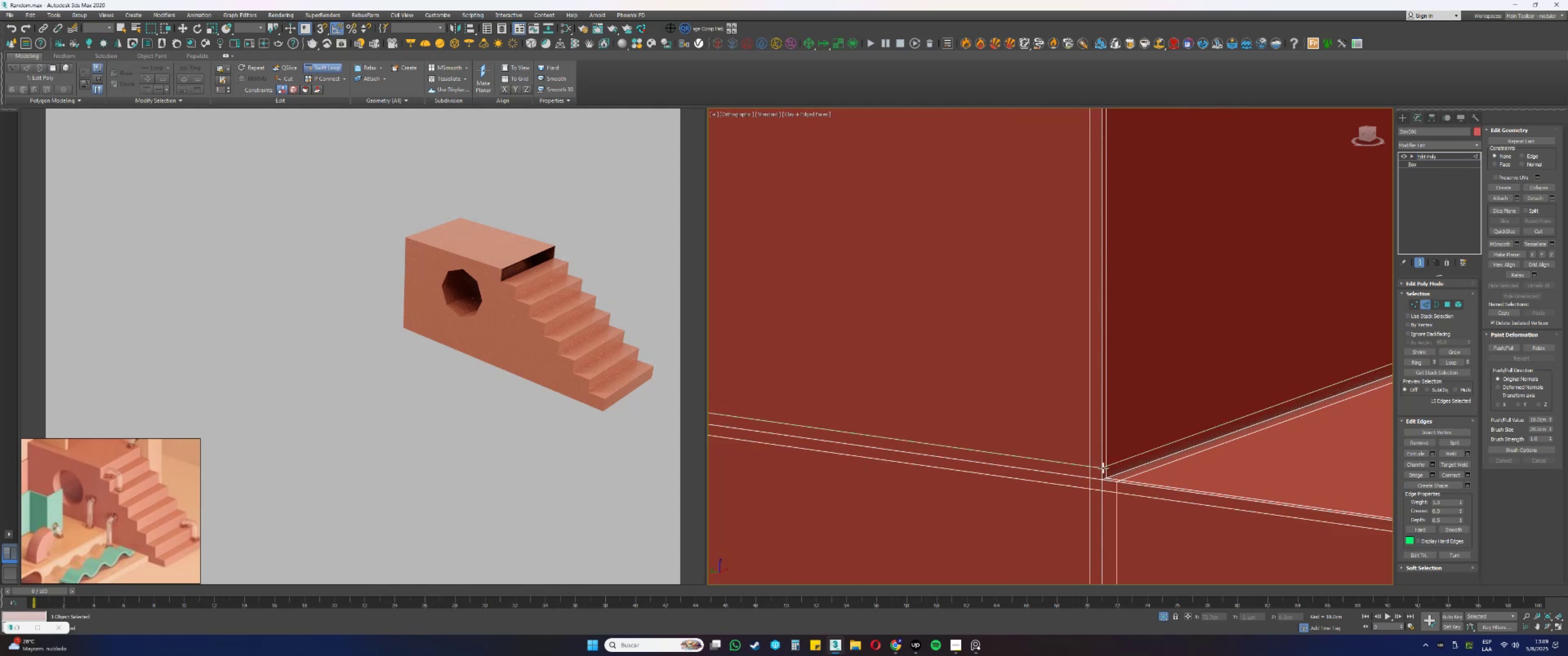 
scroll: coordinate [1117, 361], scroll_direction: none, amount: 0.0
 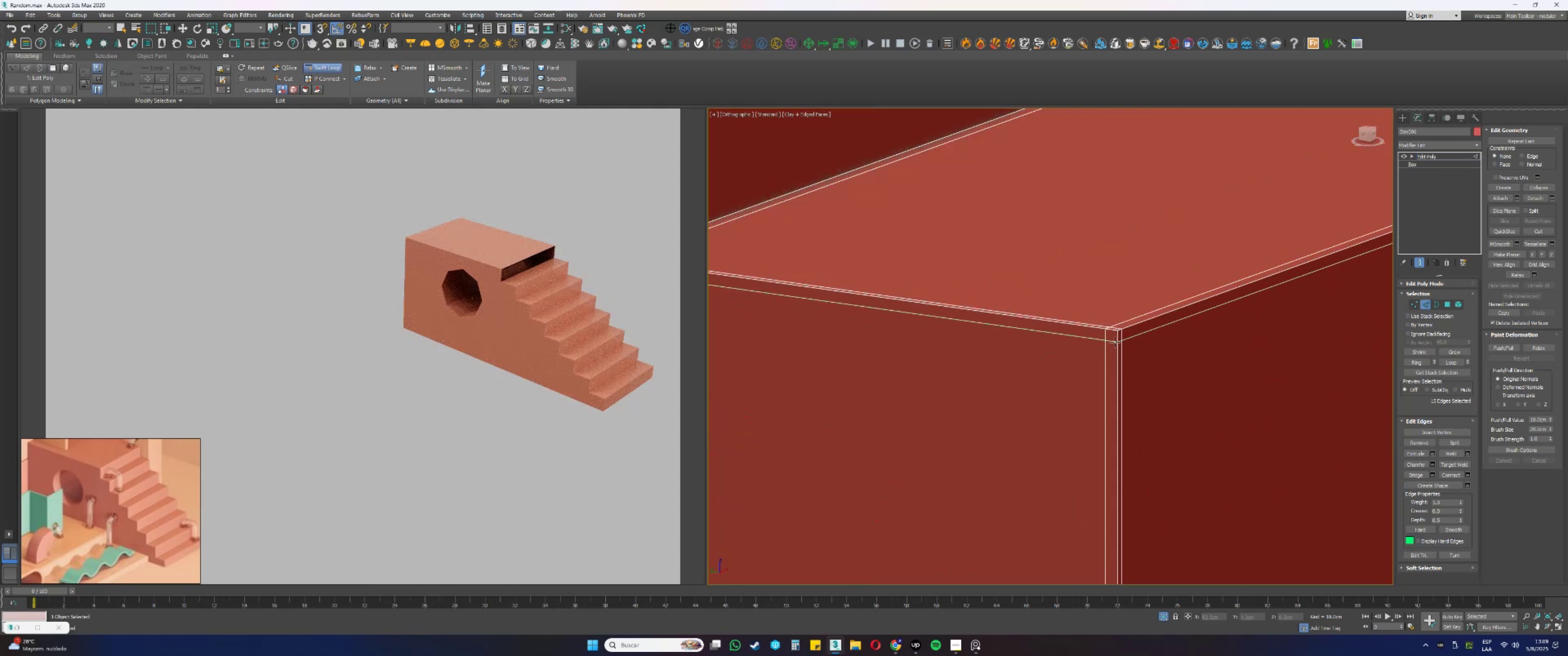 
left_click([1114, 341])
 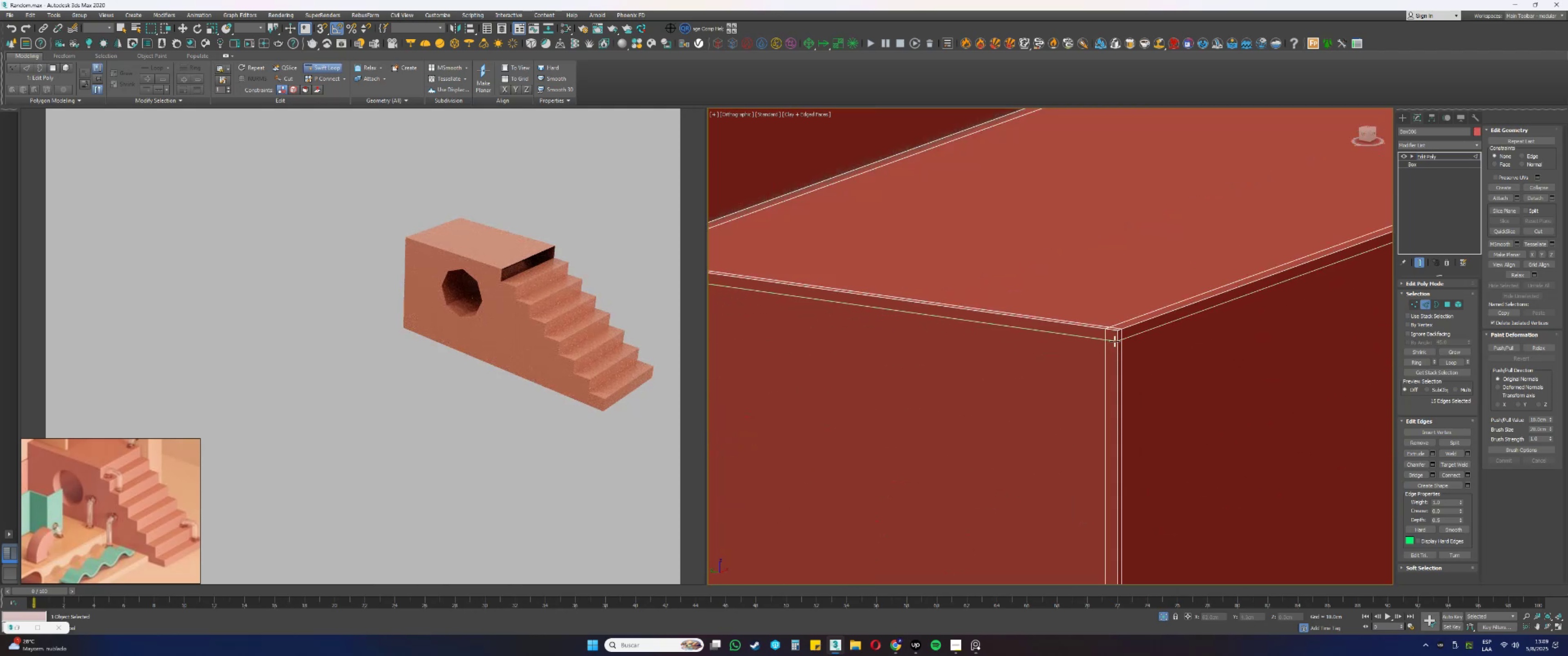 
scroll: coordinate [1072, 407], scroll_direction: up, amount: 1.0
 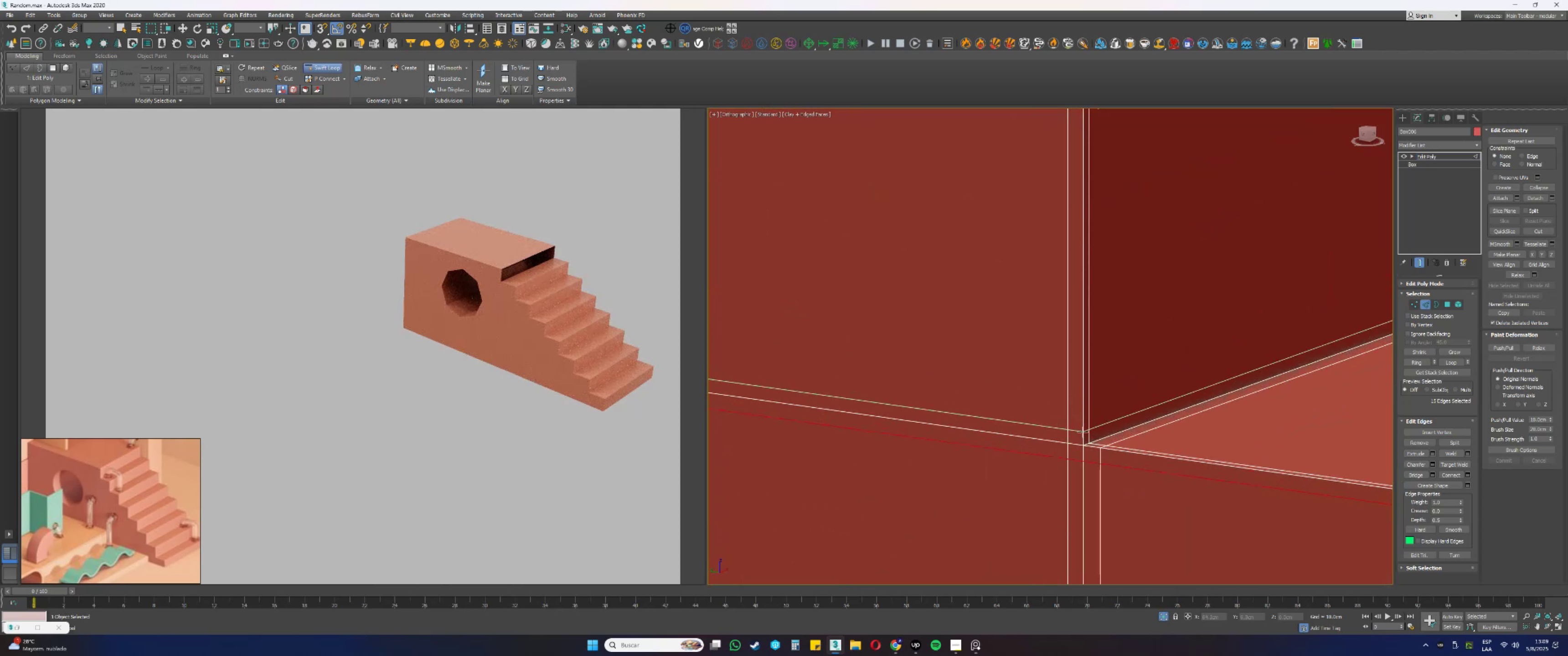 
scroll: coordinate [1081, 429], scroll_direction: down, amount: 3.0
 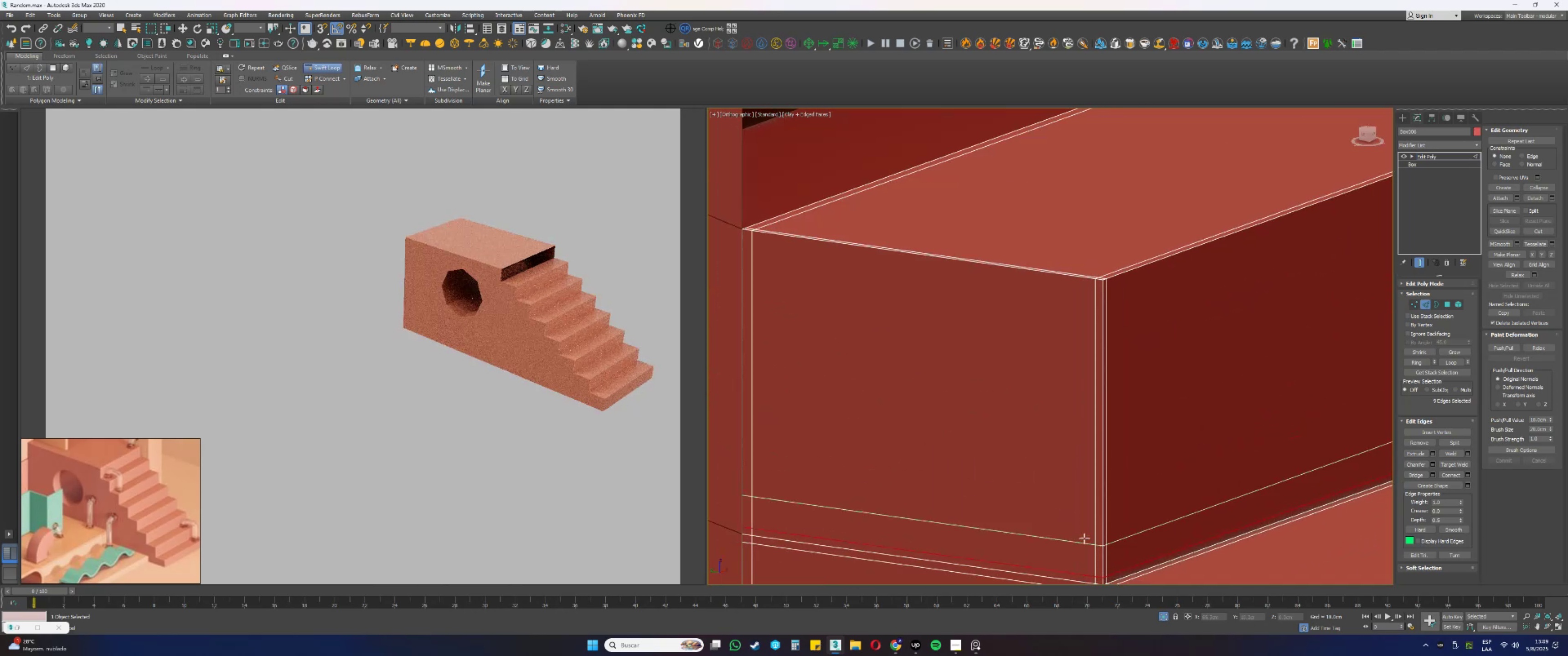 
scroll: coordinate [1124, 291], scroll_direction: up, amount: 1.0
 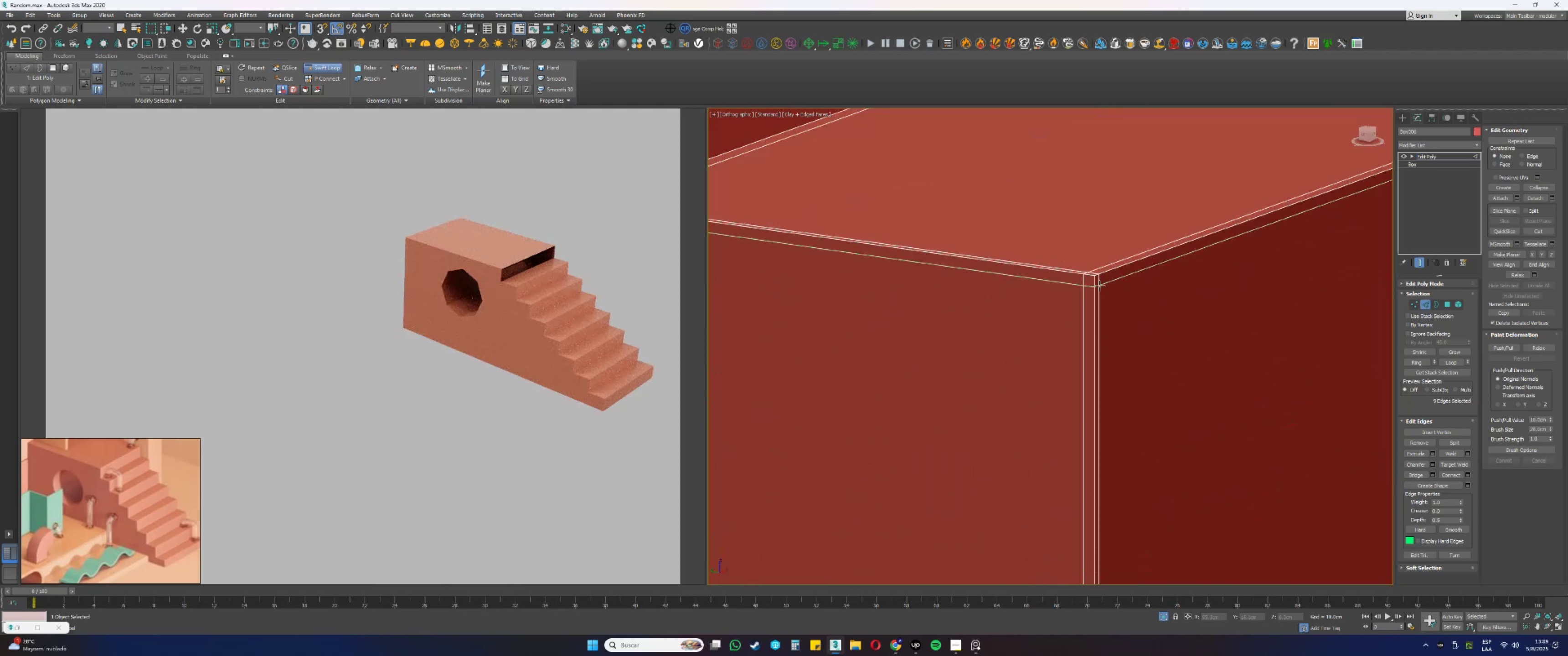 
left_click([1099, 286])
 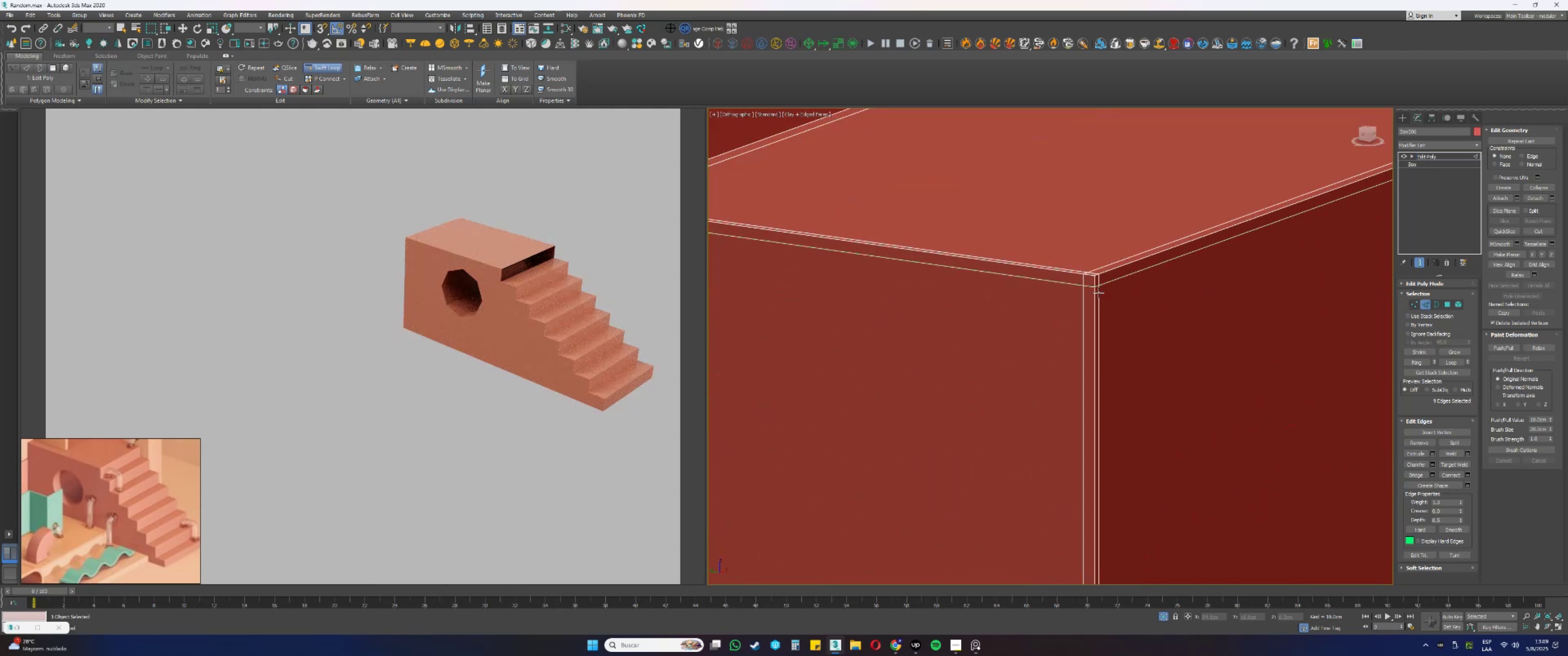 
scroll: coordinate [1001, 358], scroll_direction: down, amount: 11.0
 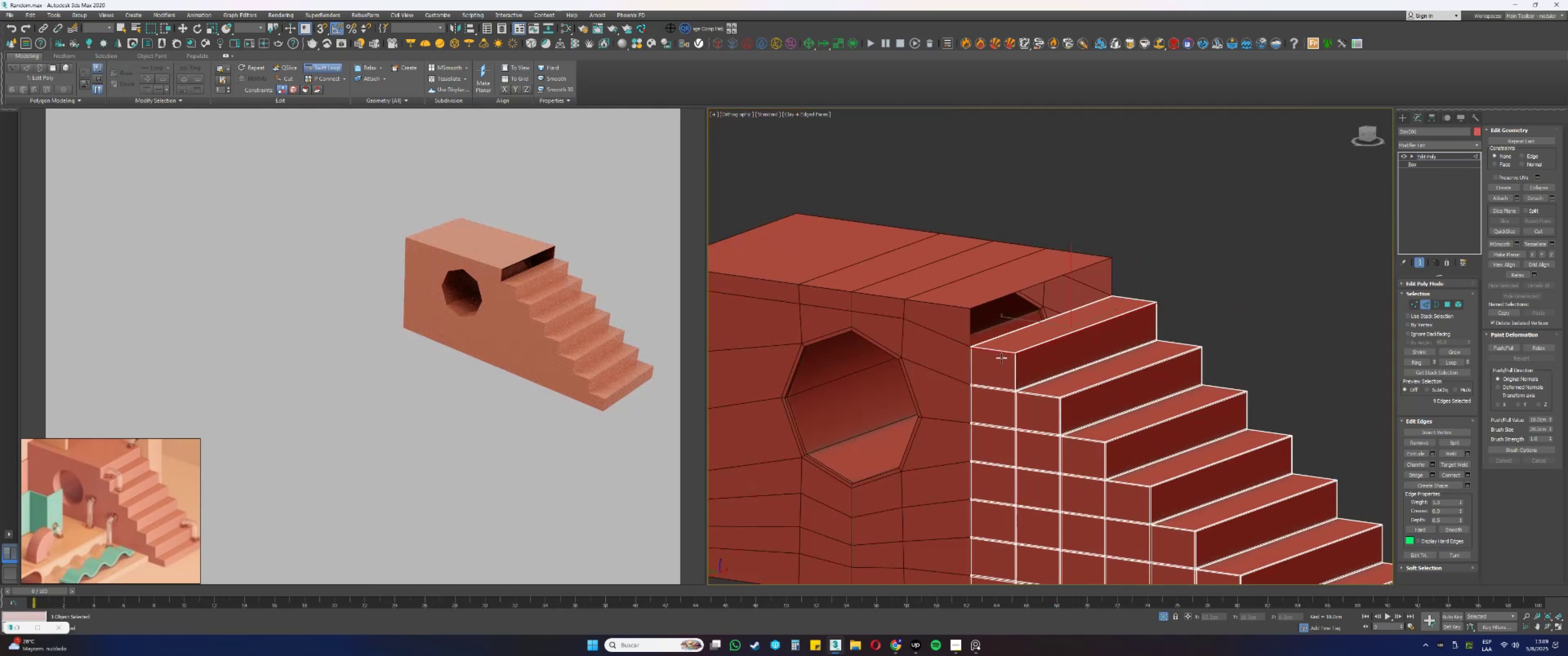 
right_click([1001, 359])
 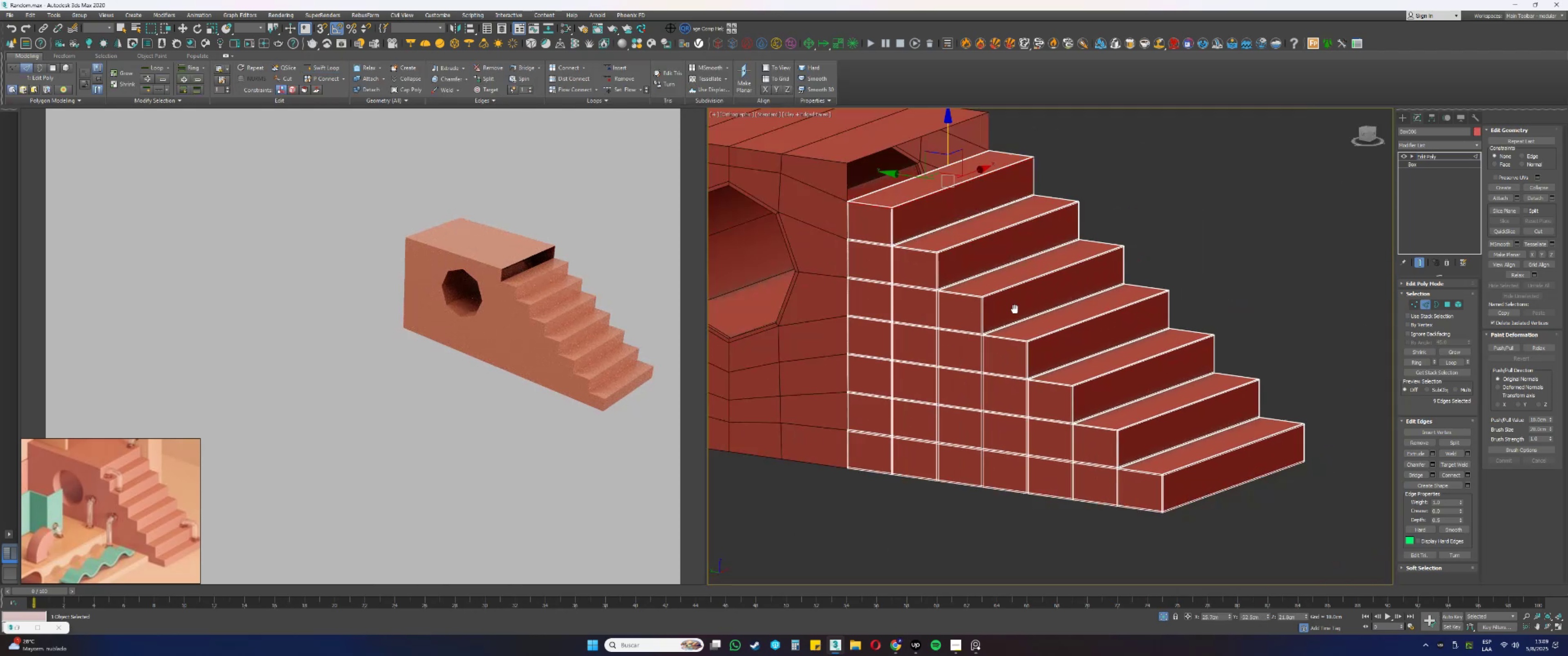 
key(2)
 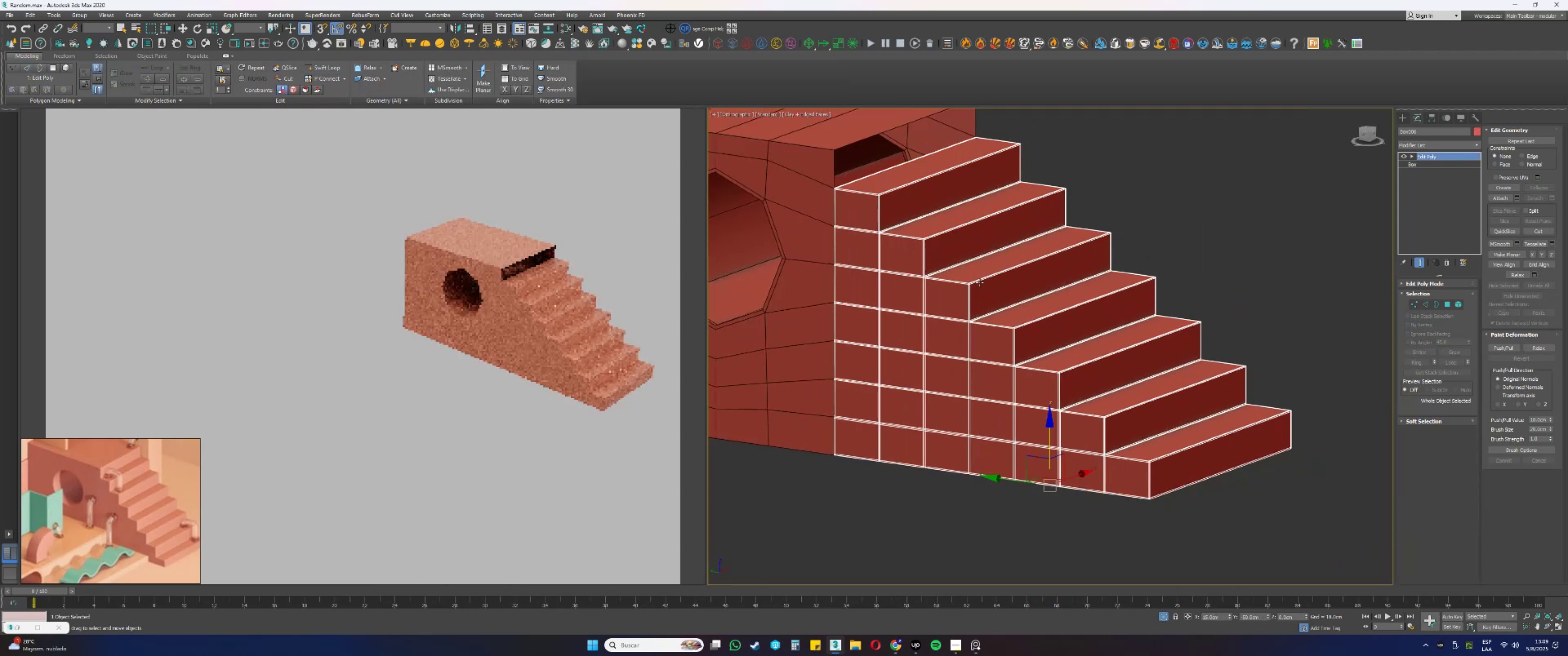 
key(Alt+AltLeft)
 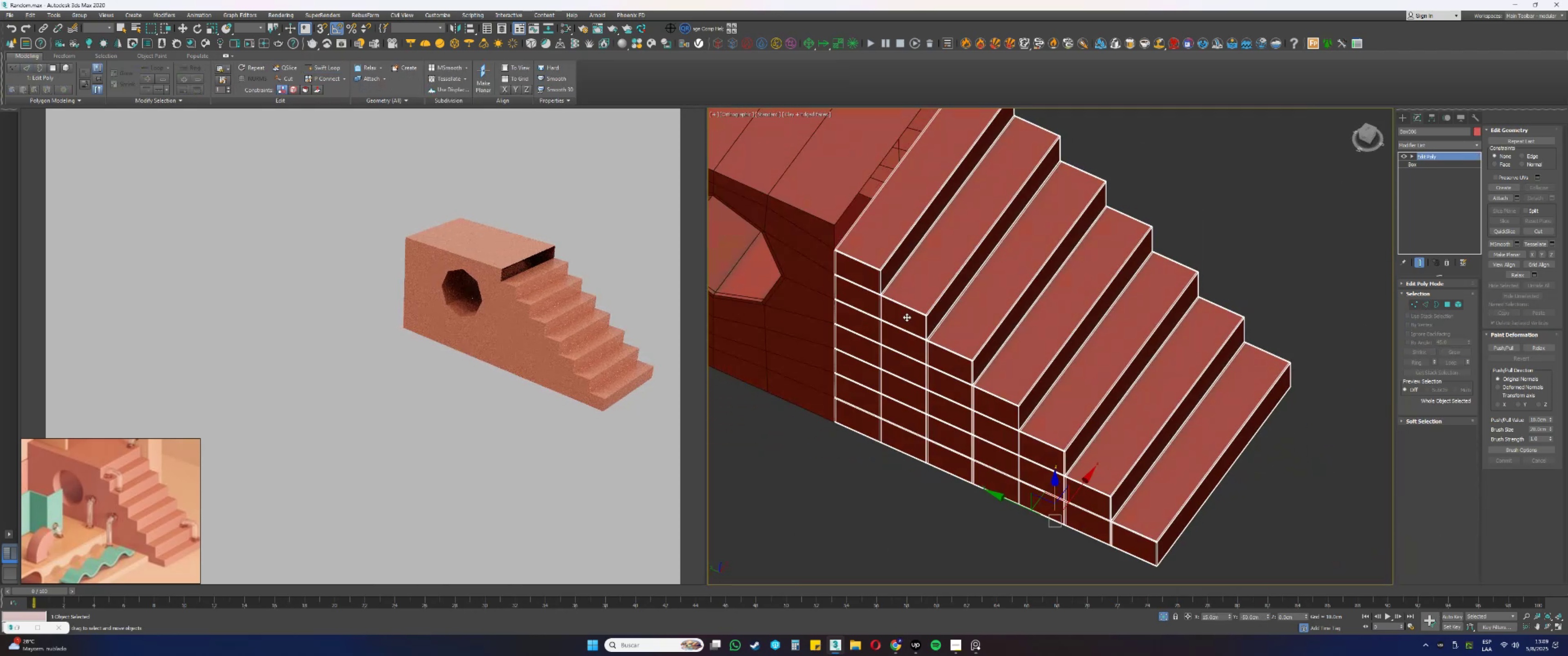 
key(Alt+AltLeft)
 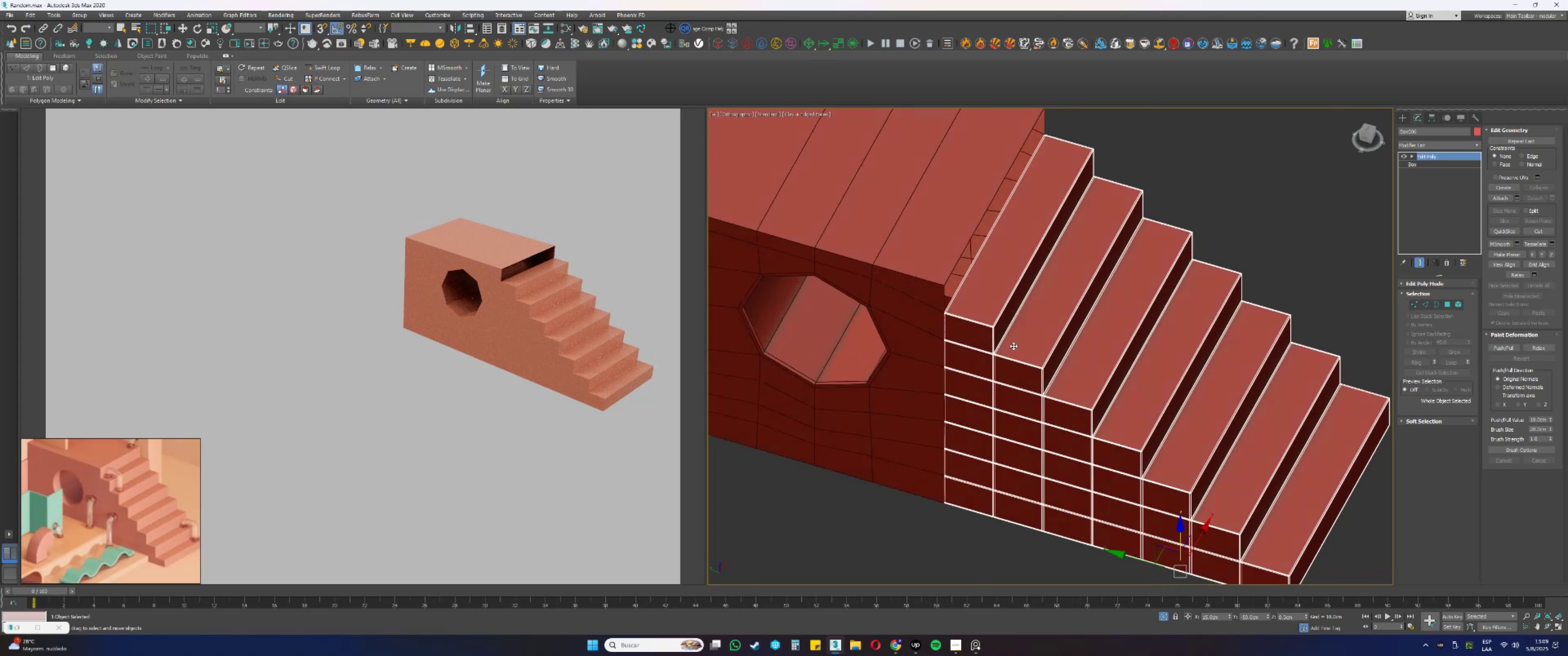 
key(Alt+AltLeft)
 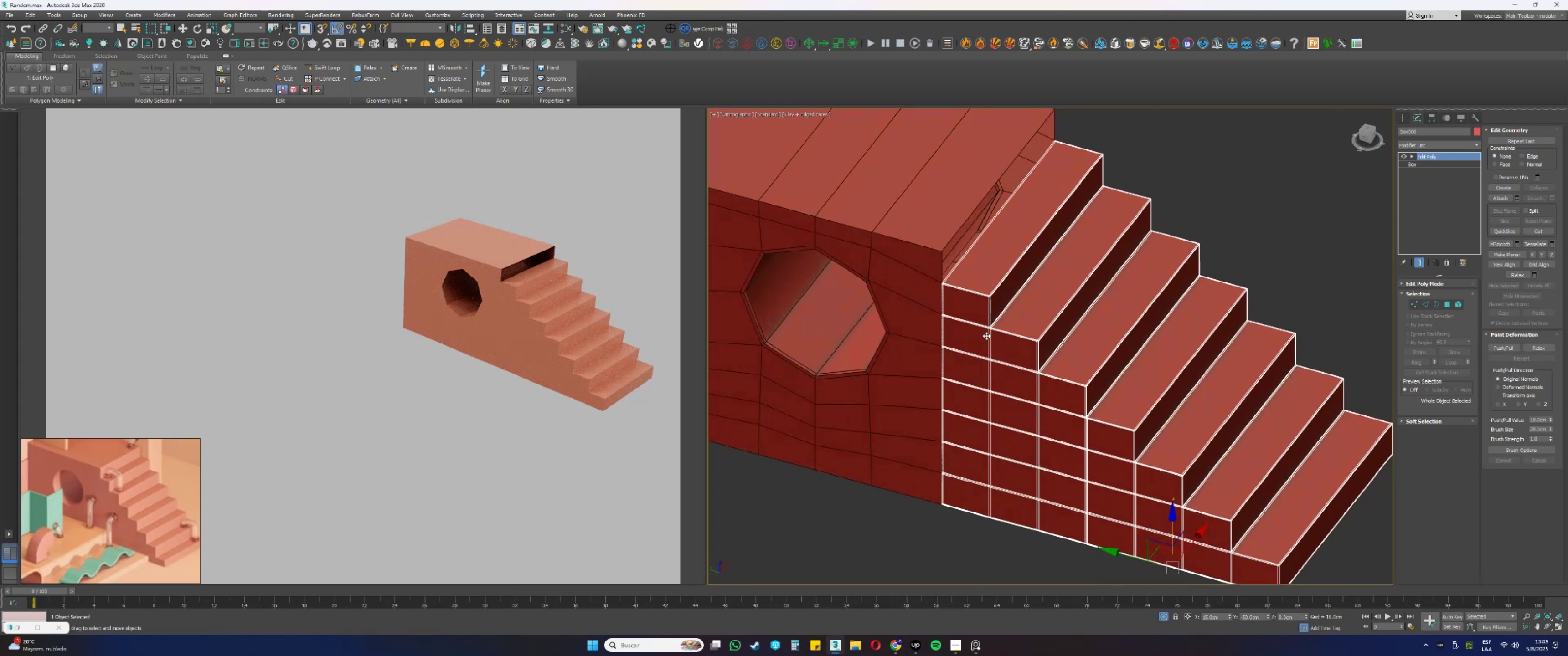 
scroll: coordinate [950, 263], scroll_direction: up, amount: 2.0
 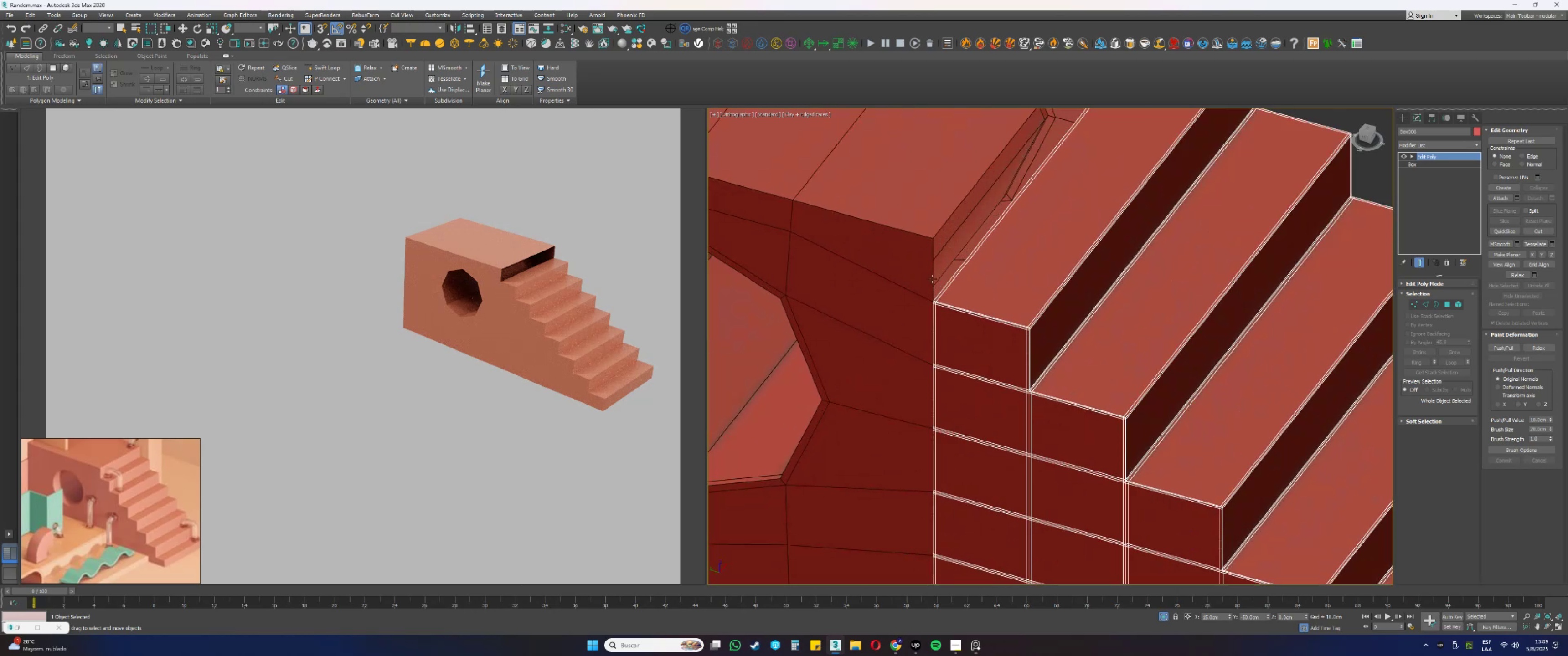 
left_click([925, 289])
 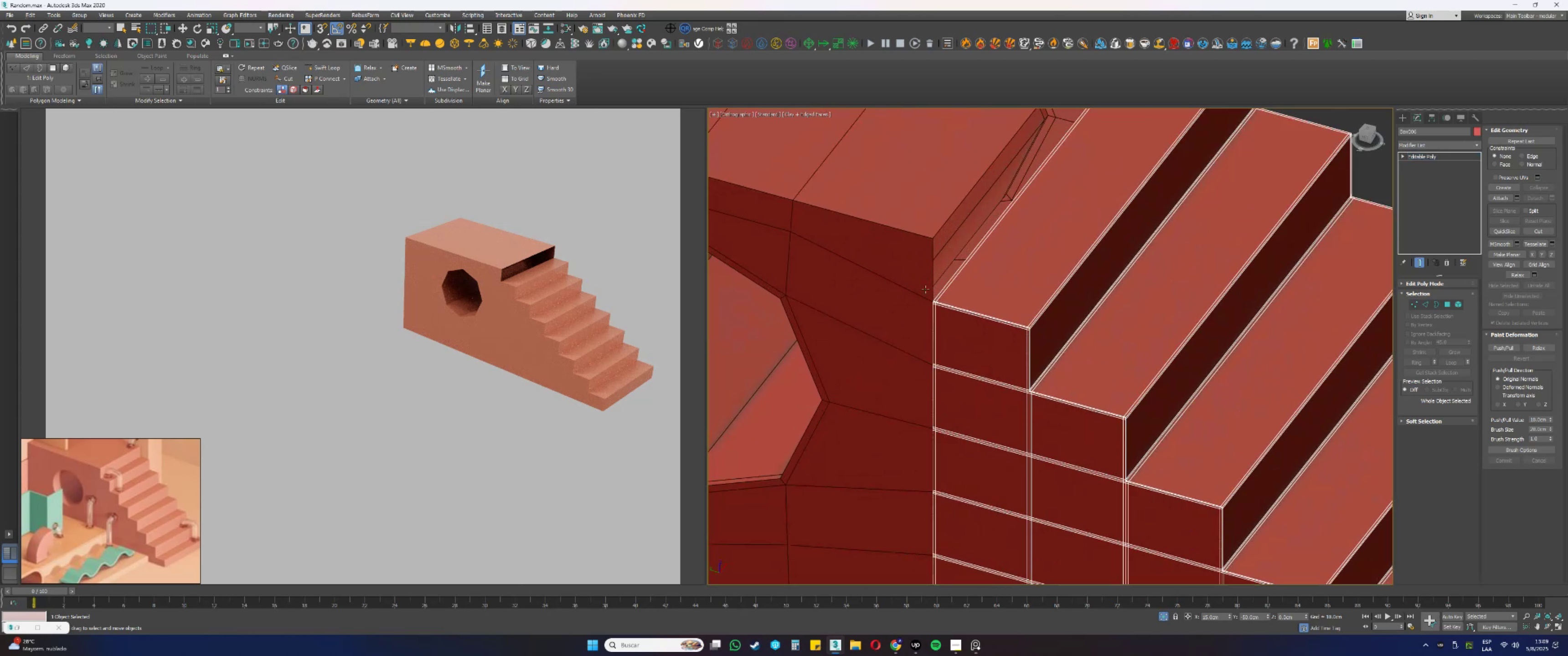 
scroll: coordinate [932, 279], scroll_direction: down, amount: 2.0
 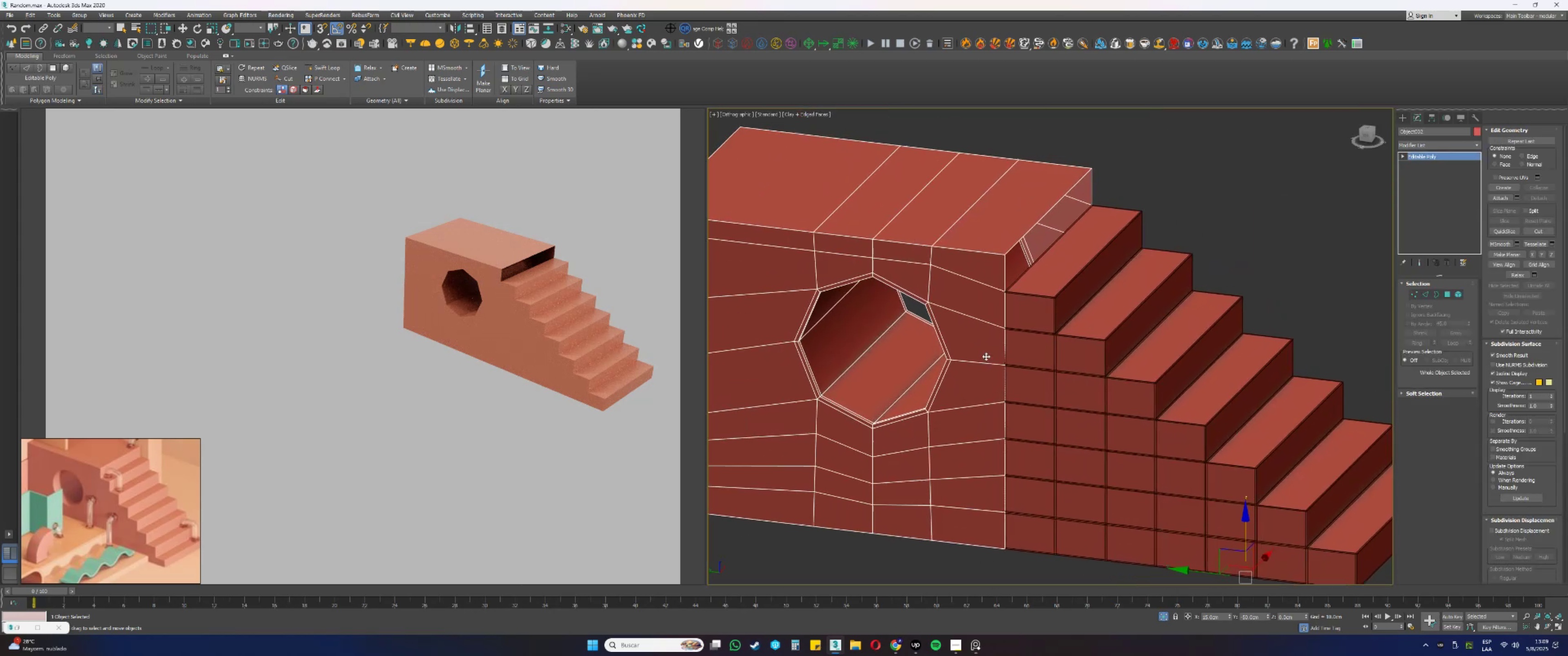 
key(Alt+AltLeft)
 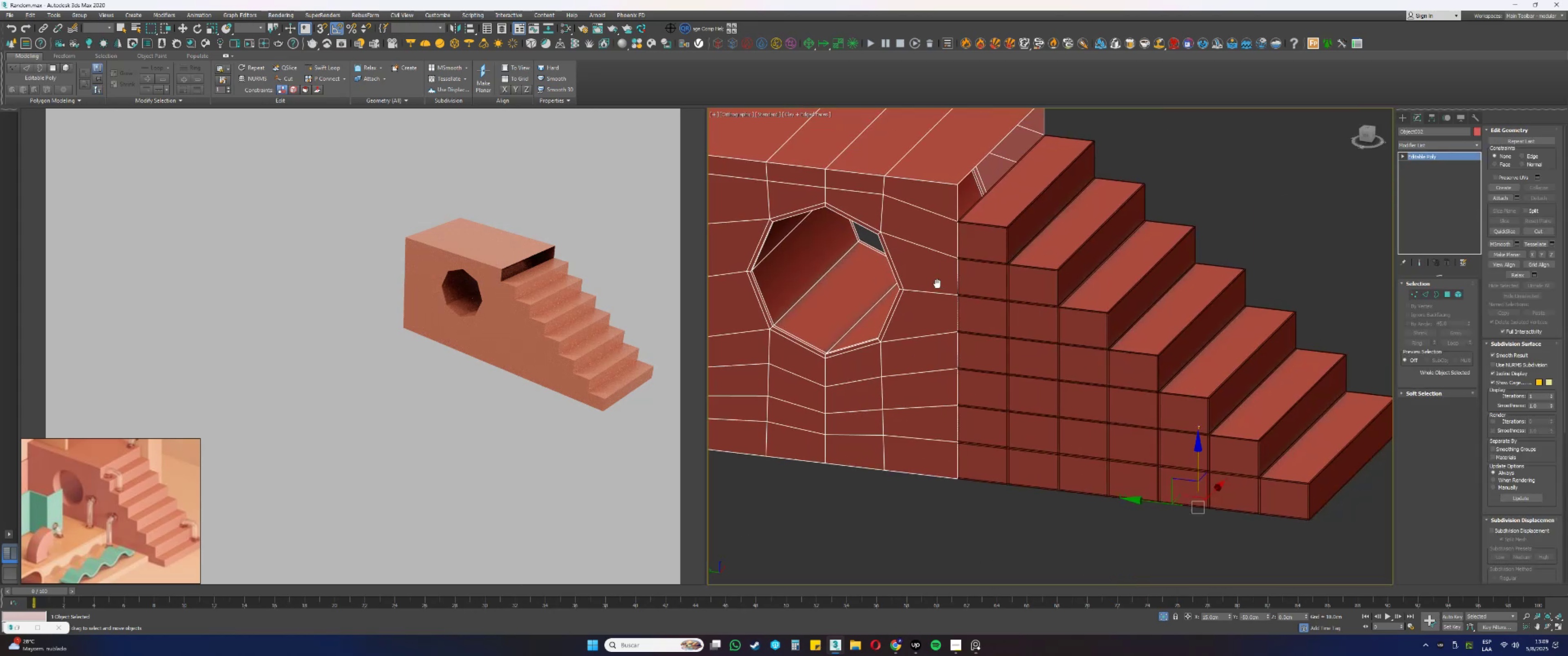 
scroll: coordinate [996, 321], scroll_direction: up, amount: 4.0
 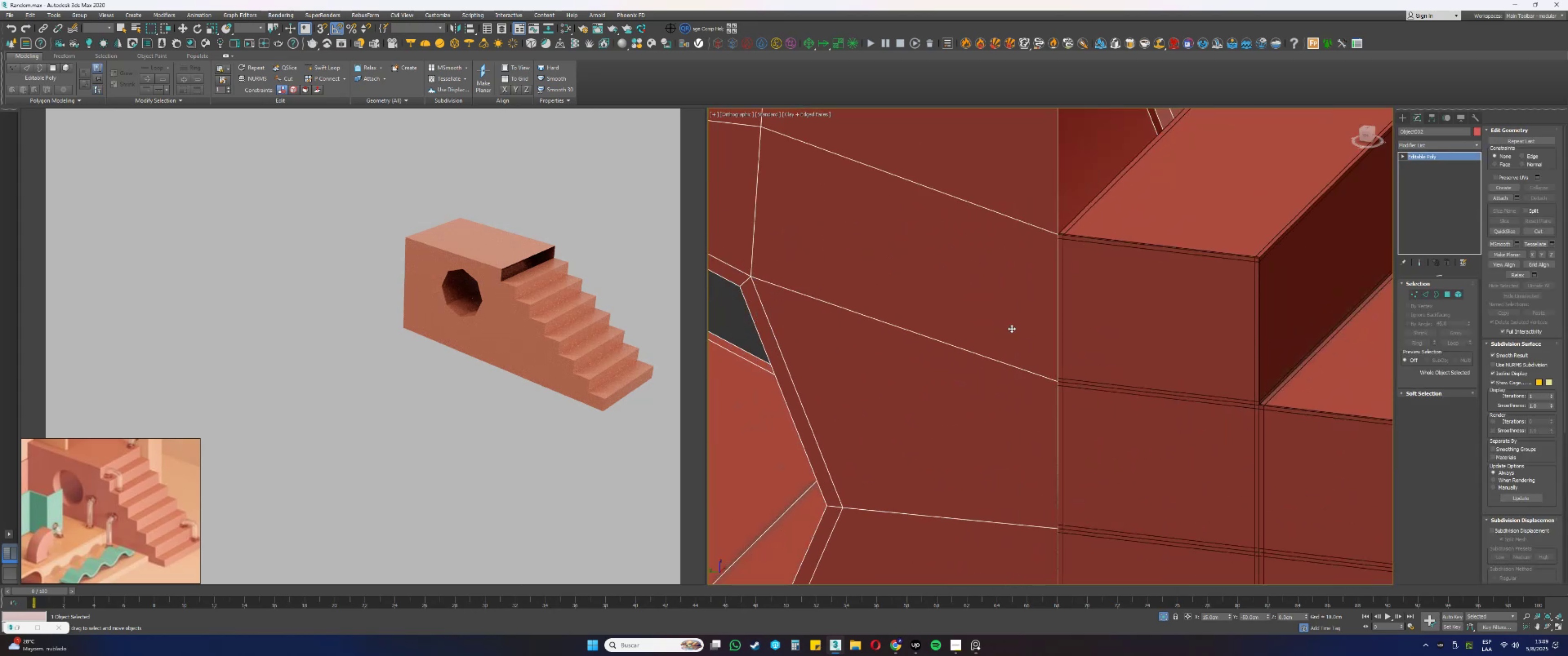 
key(1)
 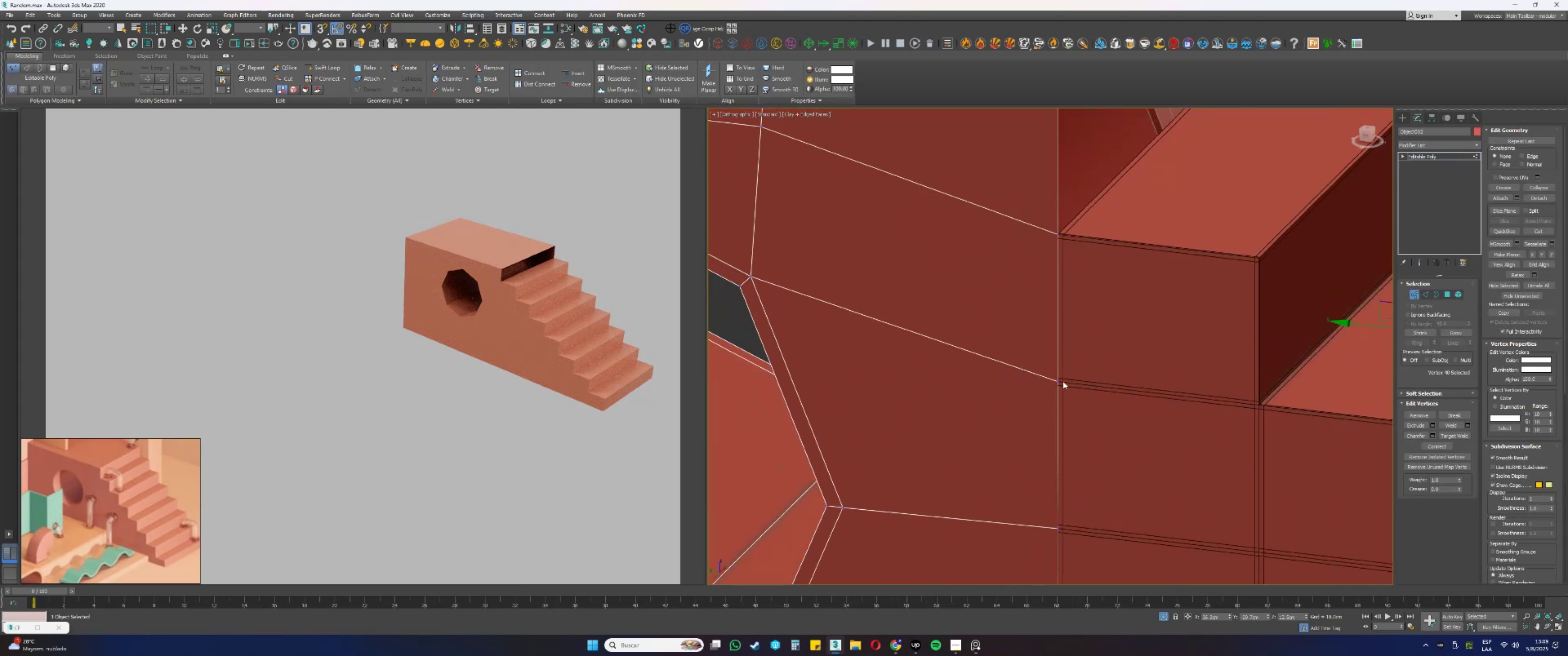 
left_click([1058, 382])
 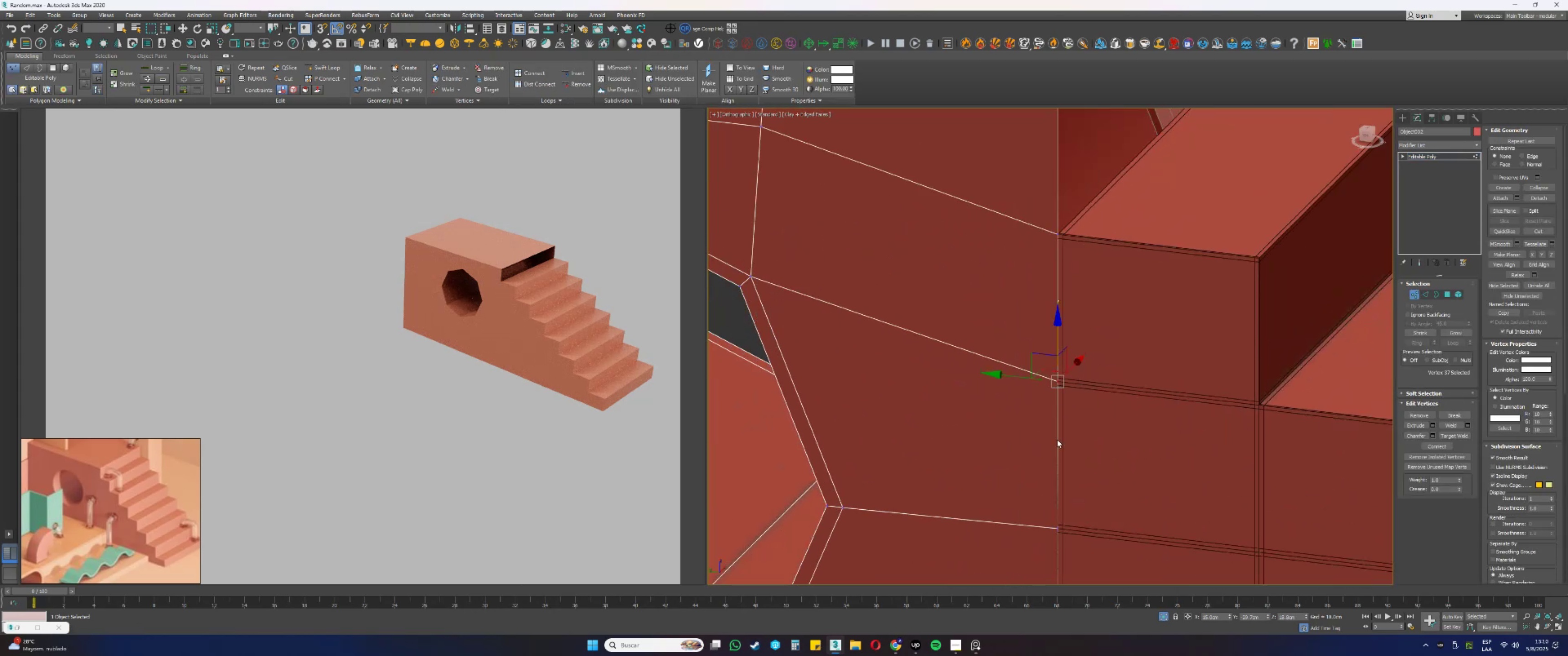 
key(Alt+AltLeft)
 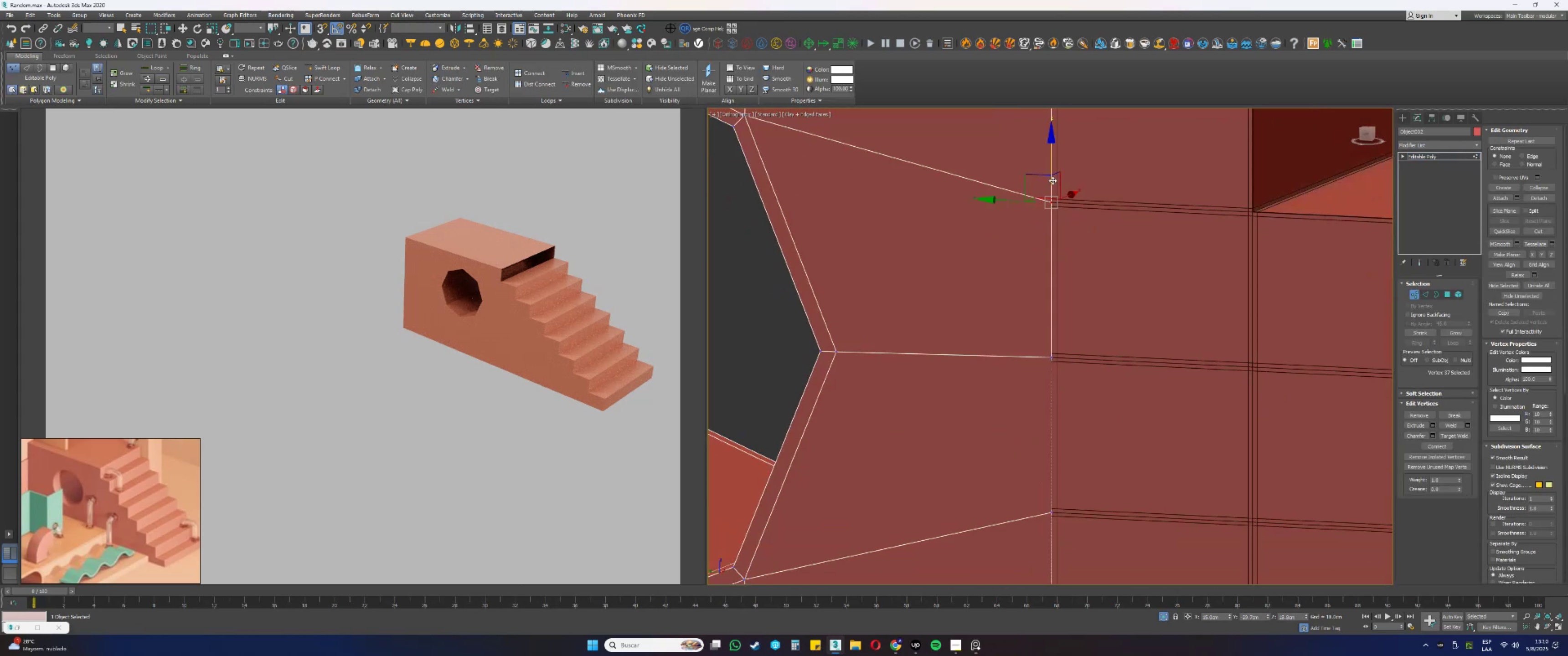 
left_click_drag(start_coordinate=[1052, 159], to_coordinate=[1050, 349])
 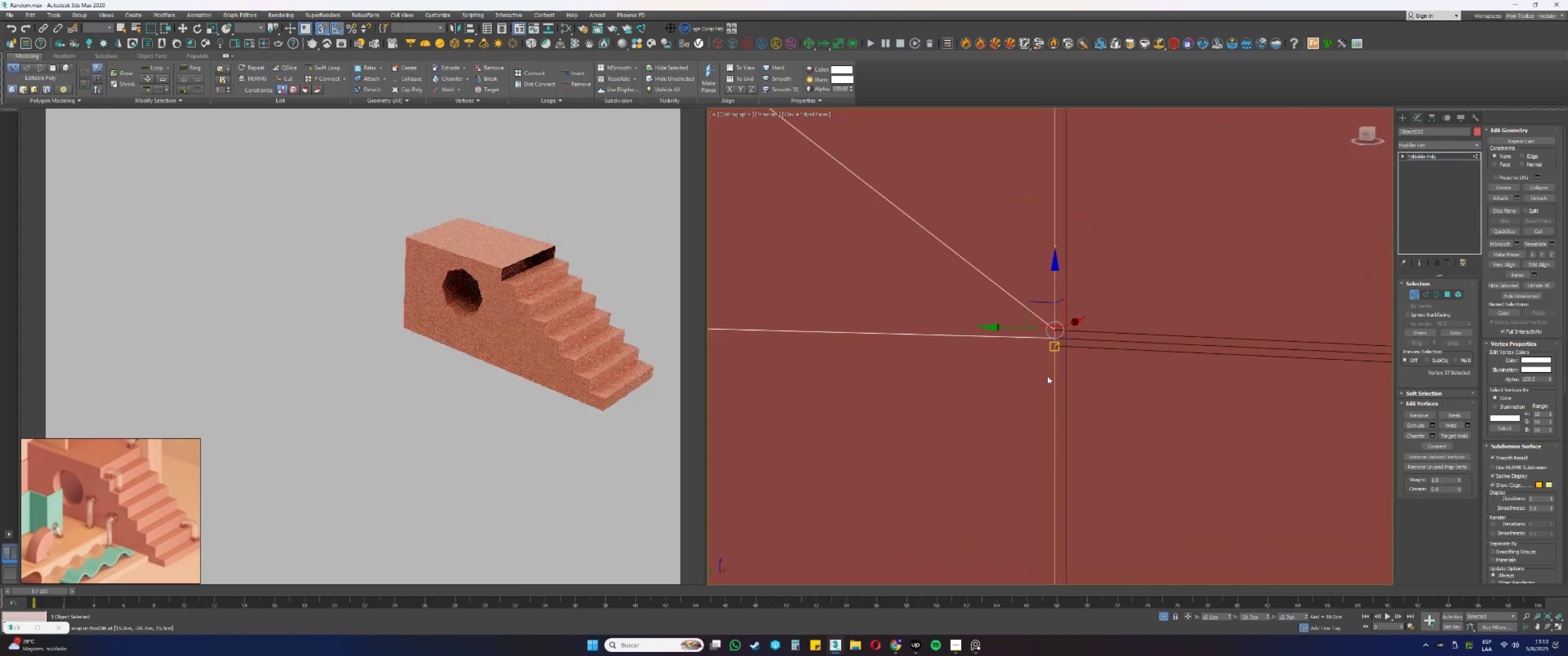 
key(S)
 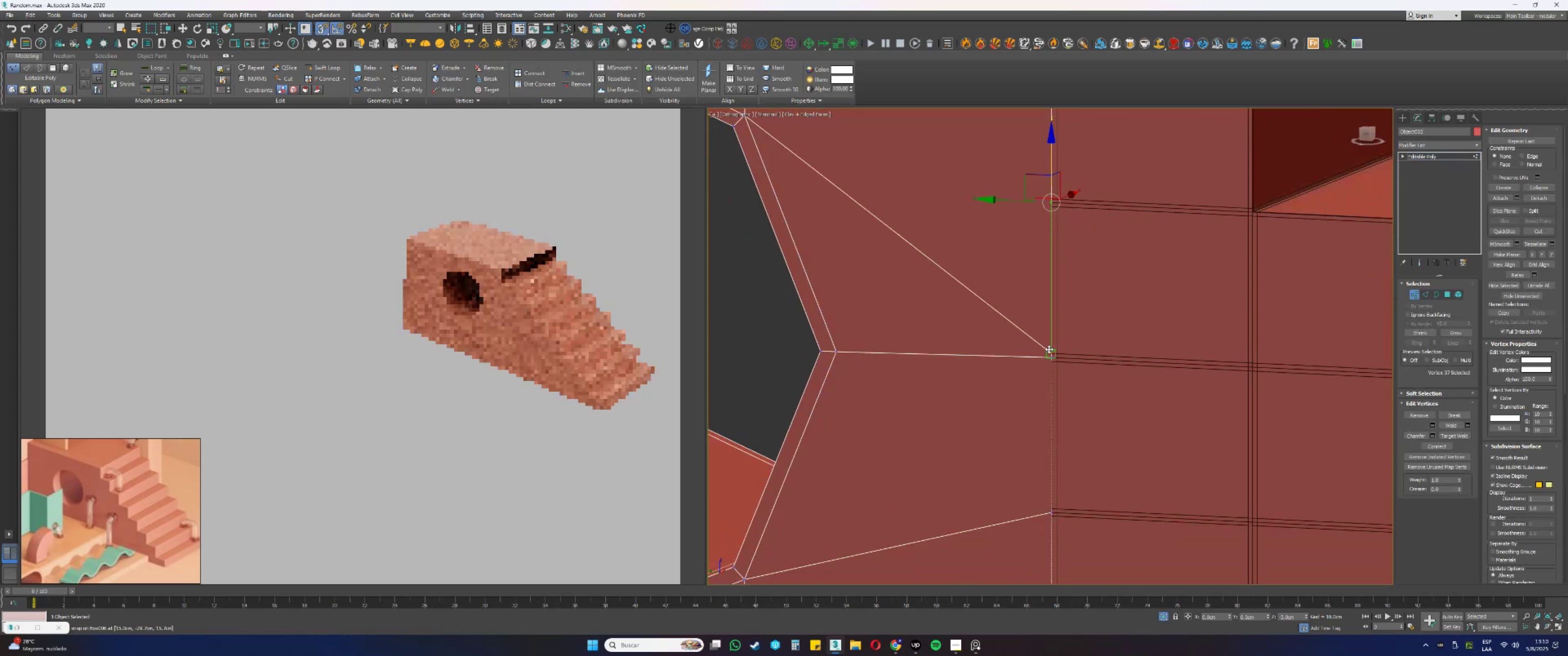 
scroll: coordinate [1051, 338], scroll_direction: down, amount: 1.0
 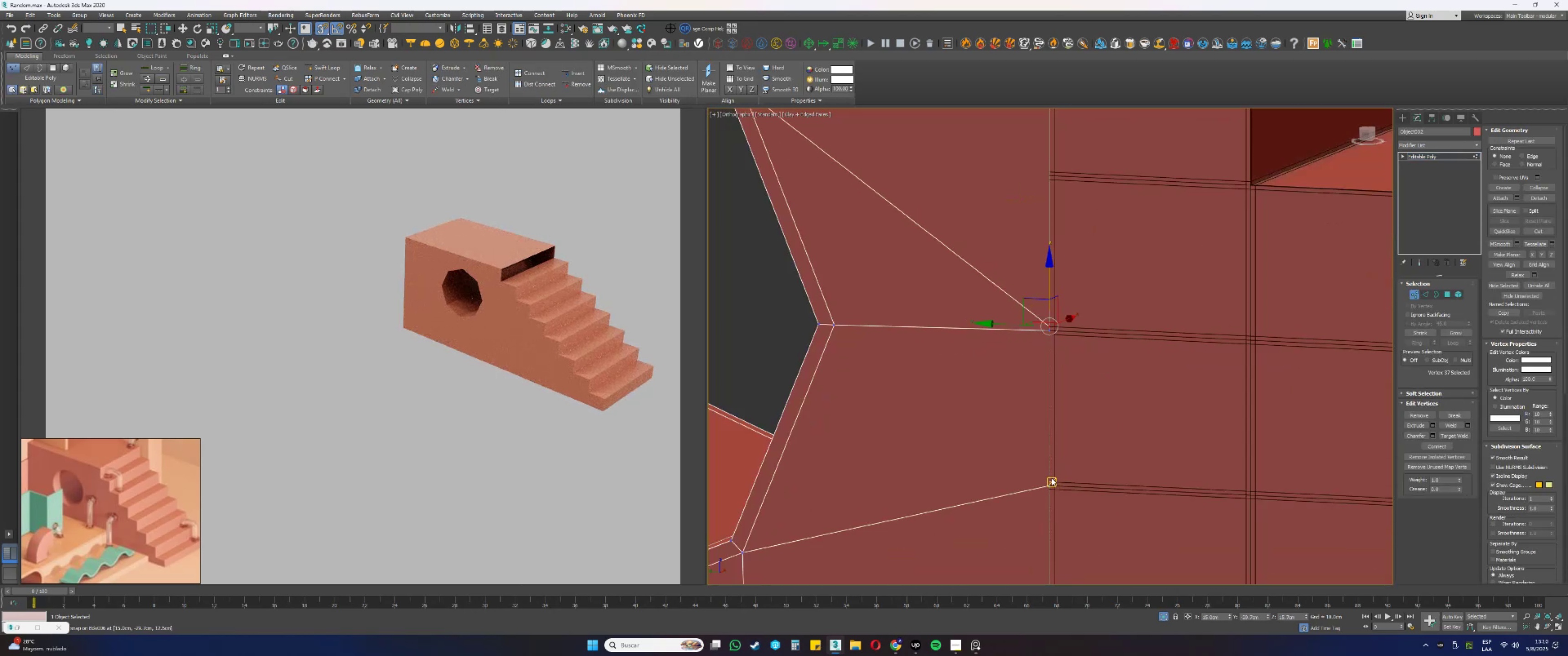 
left_click([1047, 486])
 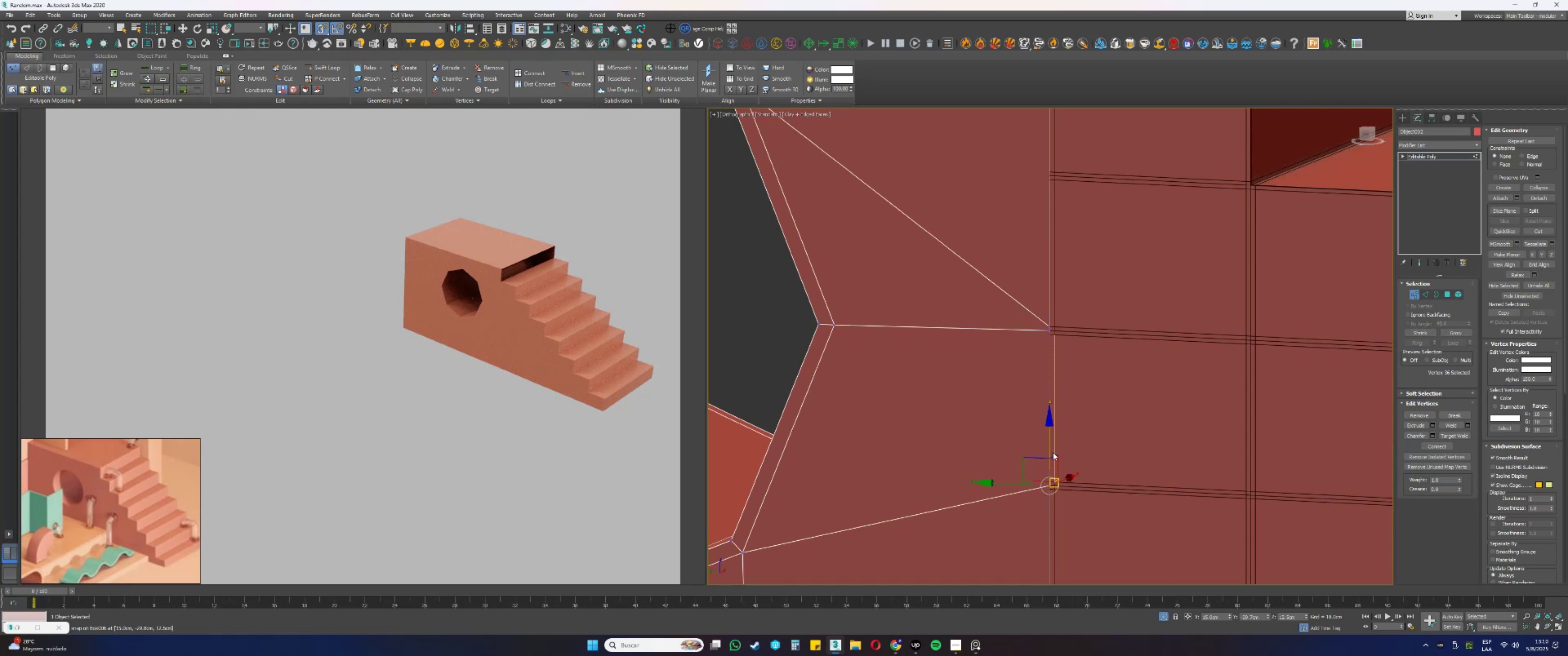 
left_click_drag(start_coordinate=[1050, 447], to_coordinate=[1046, 336])
 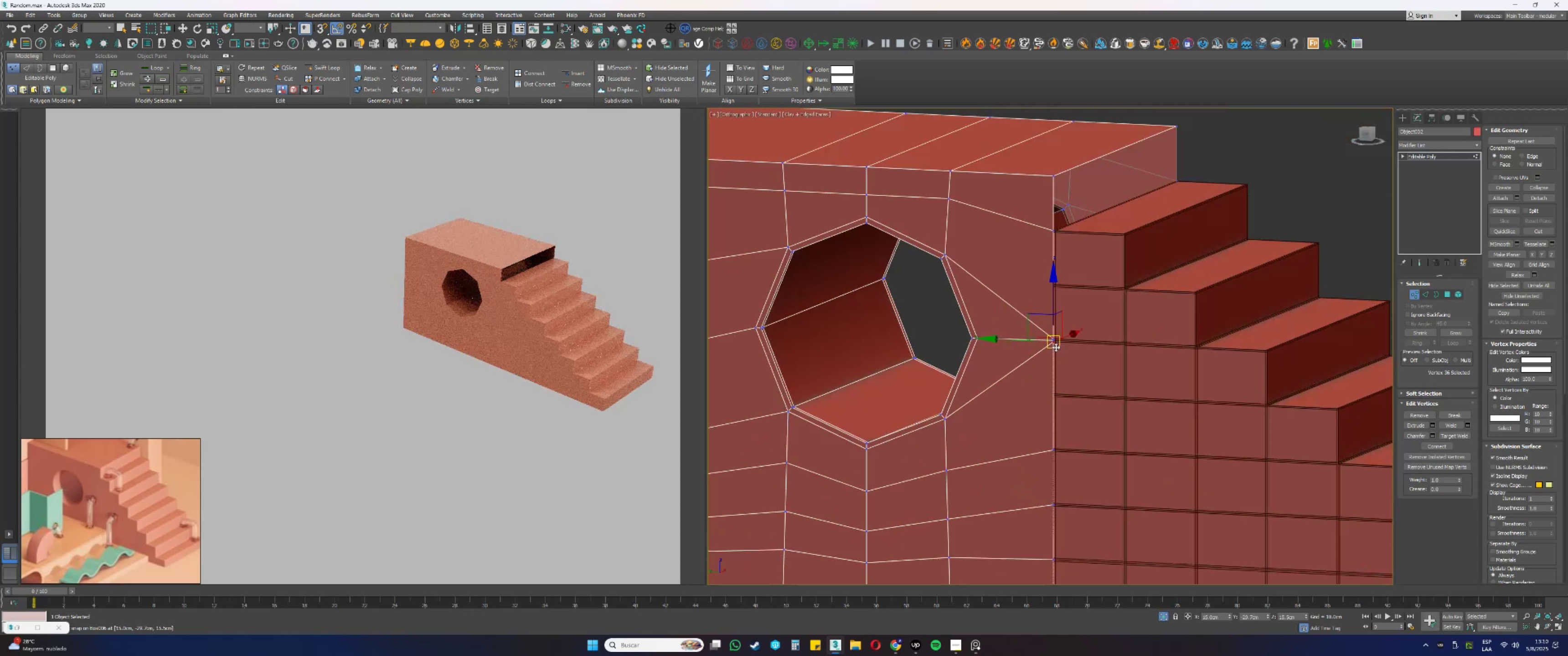 
type(sss)
 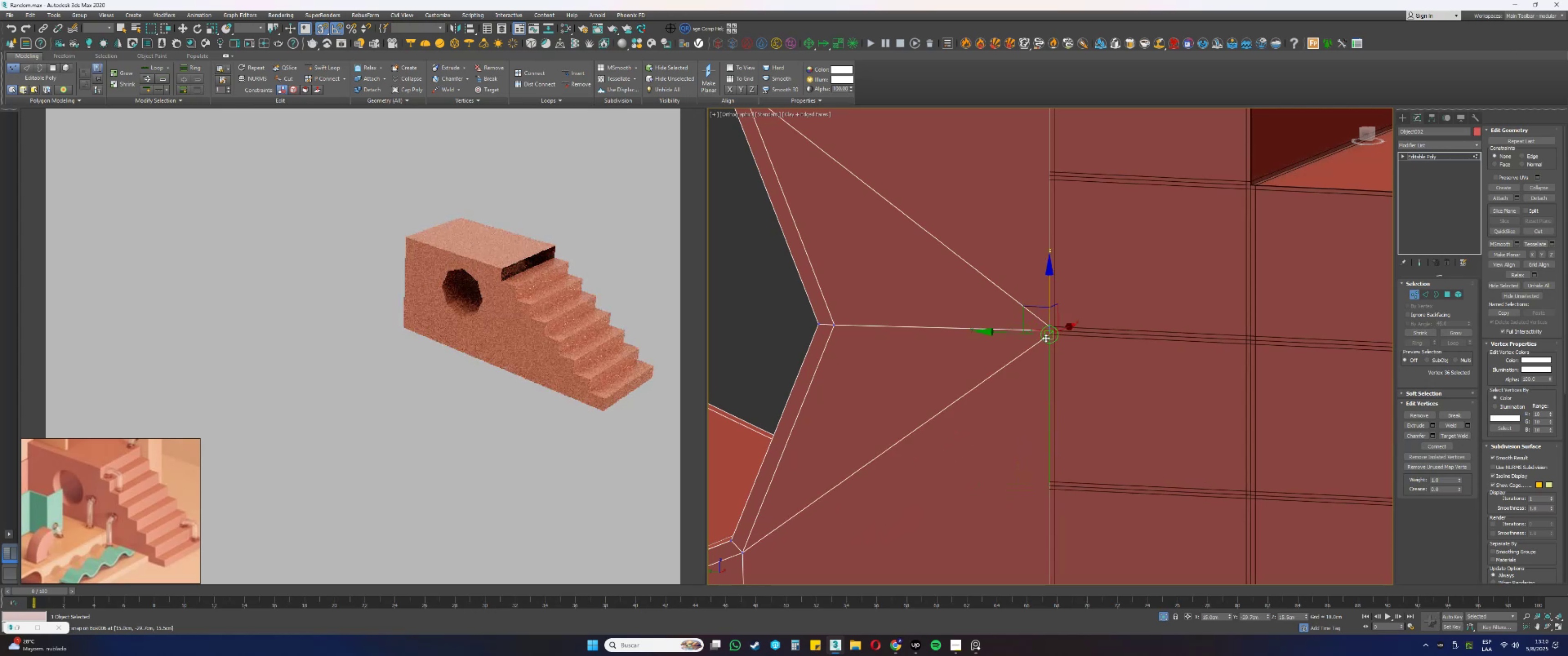 
scroll: coordinate [1056, 347], scroll_direction: down, amount: 6.0
 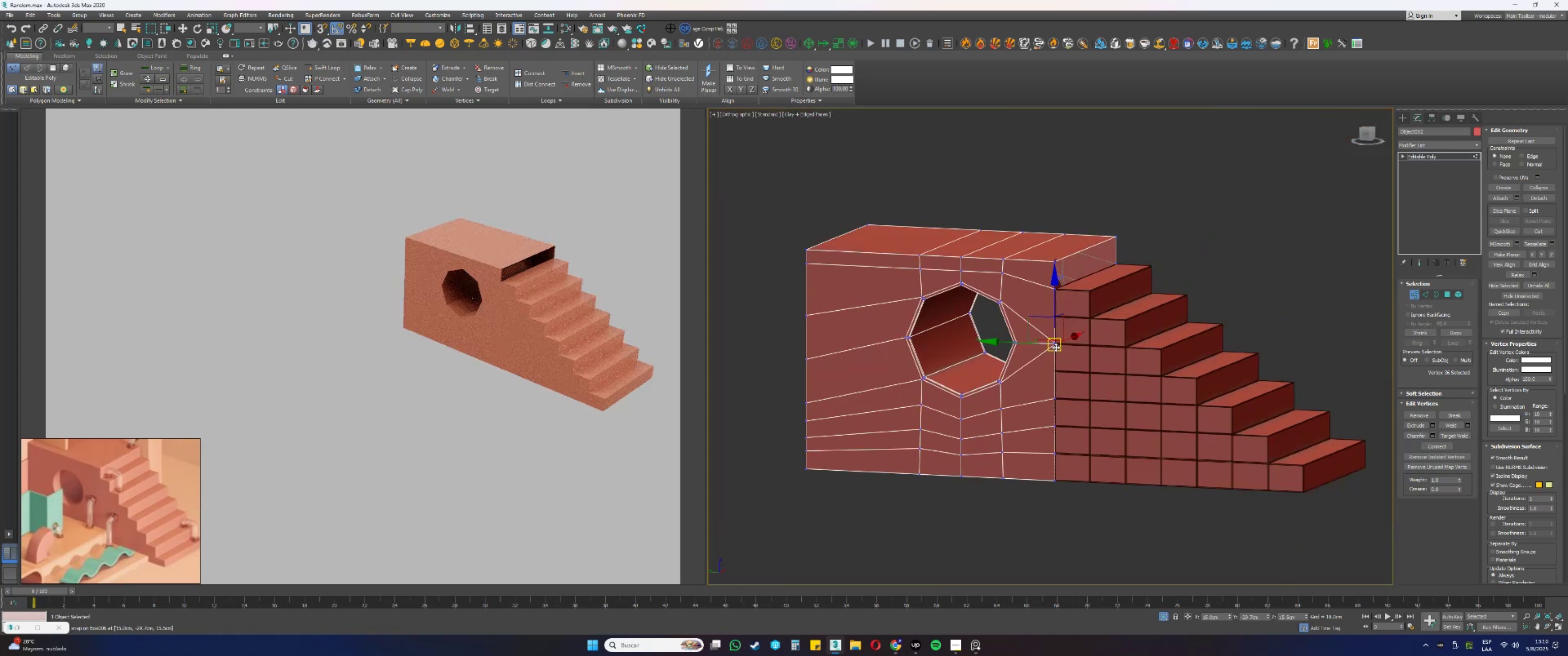 
key(Alt+AltLeft)
 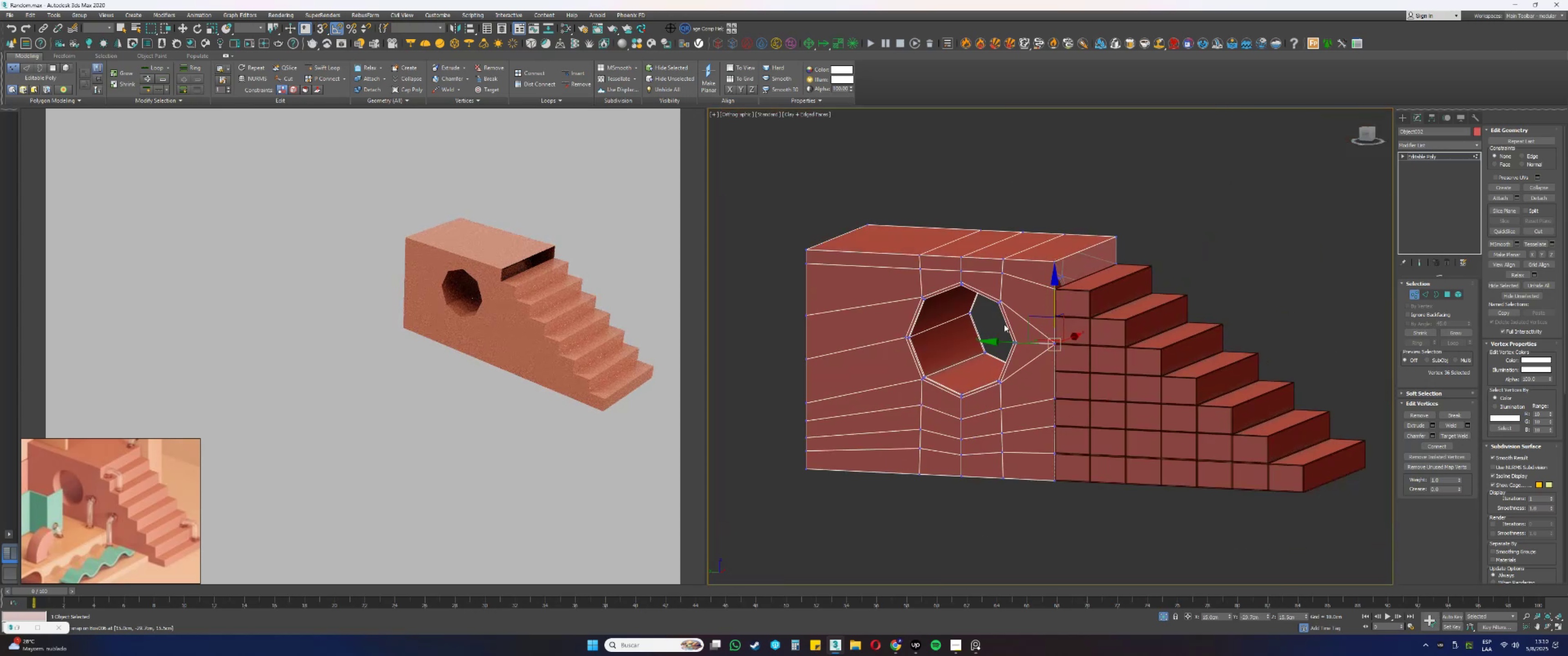 
scroll: coordinate [1045, 281], scroll_direction: up, amount: 6.0
 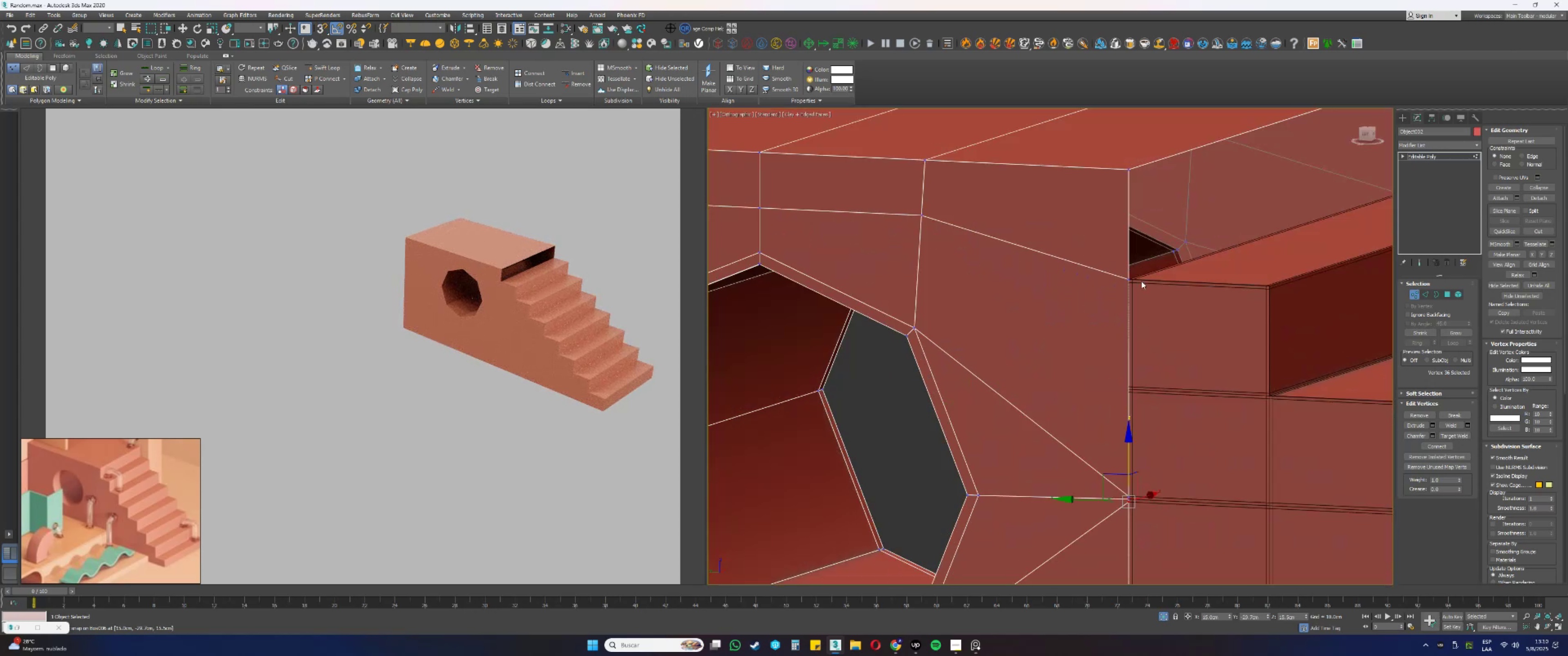 
key(Alt+AltLeft)
 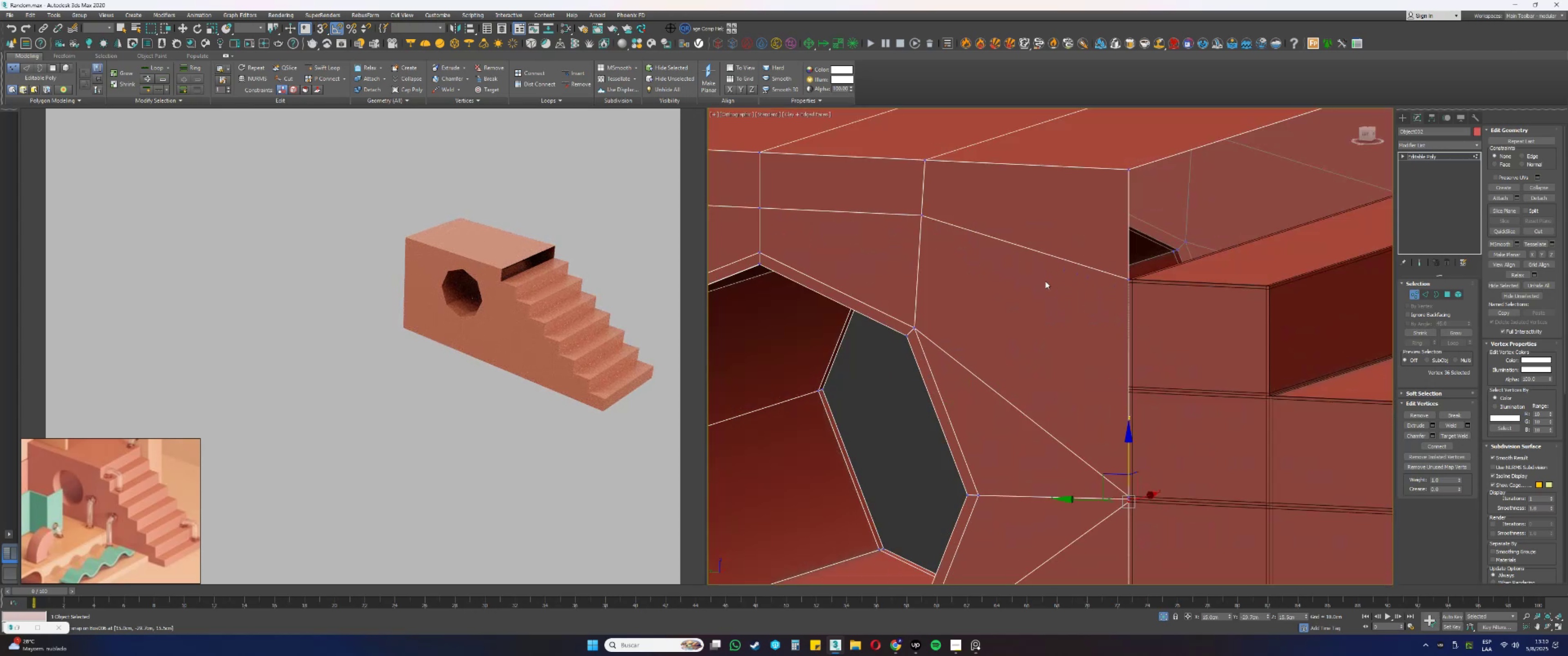 
scroll: coordinate [1133, 278], scroll_direction: up, amount: 2.0
 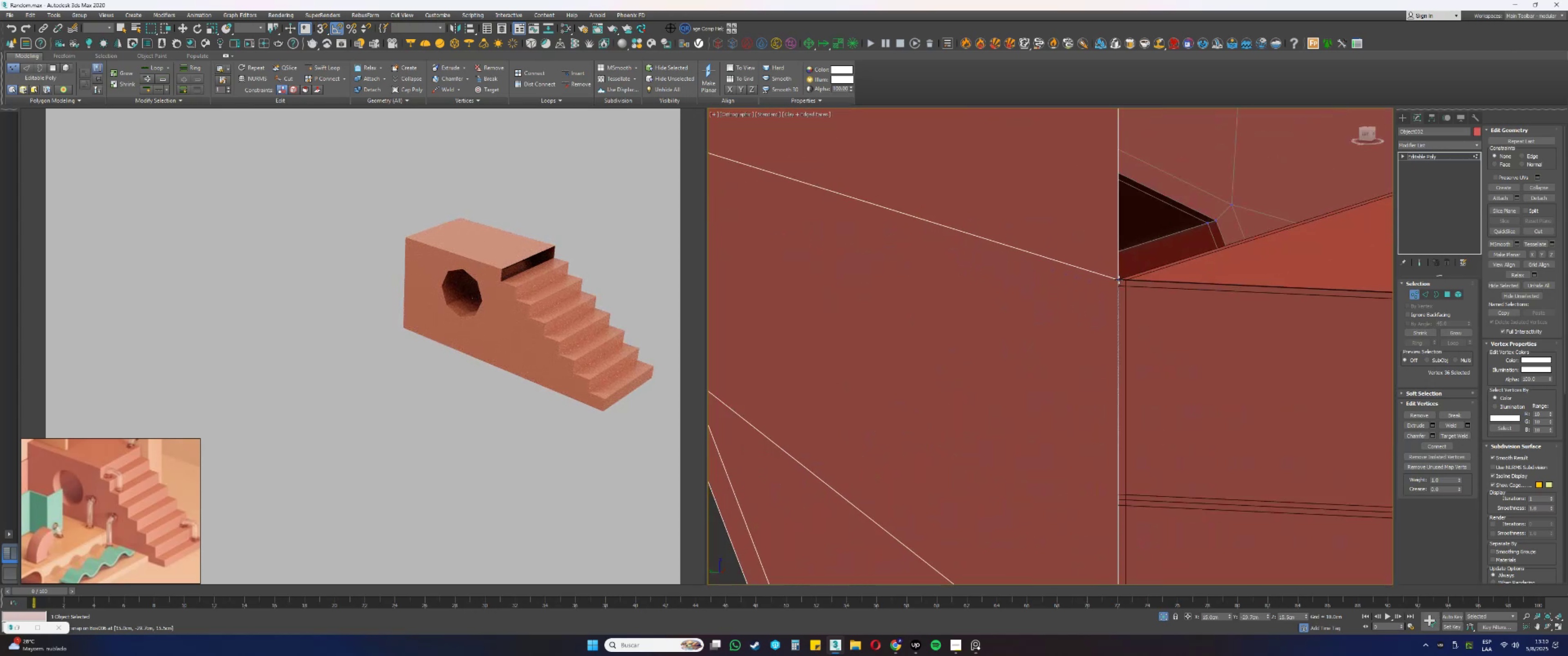 
left_click([1118, 278])
 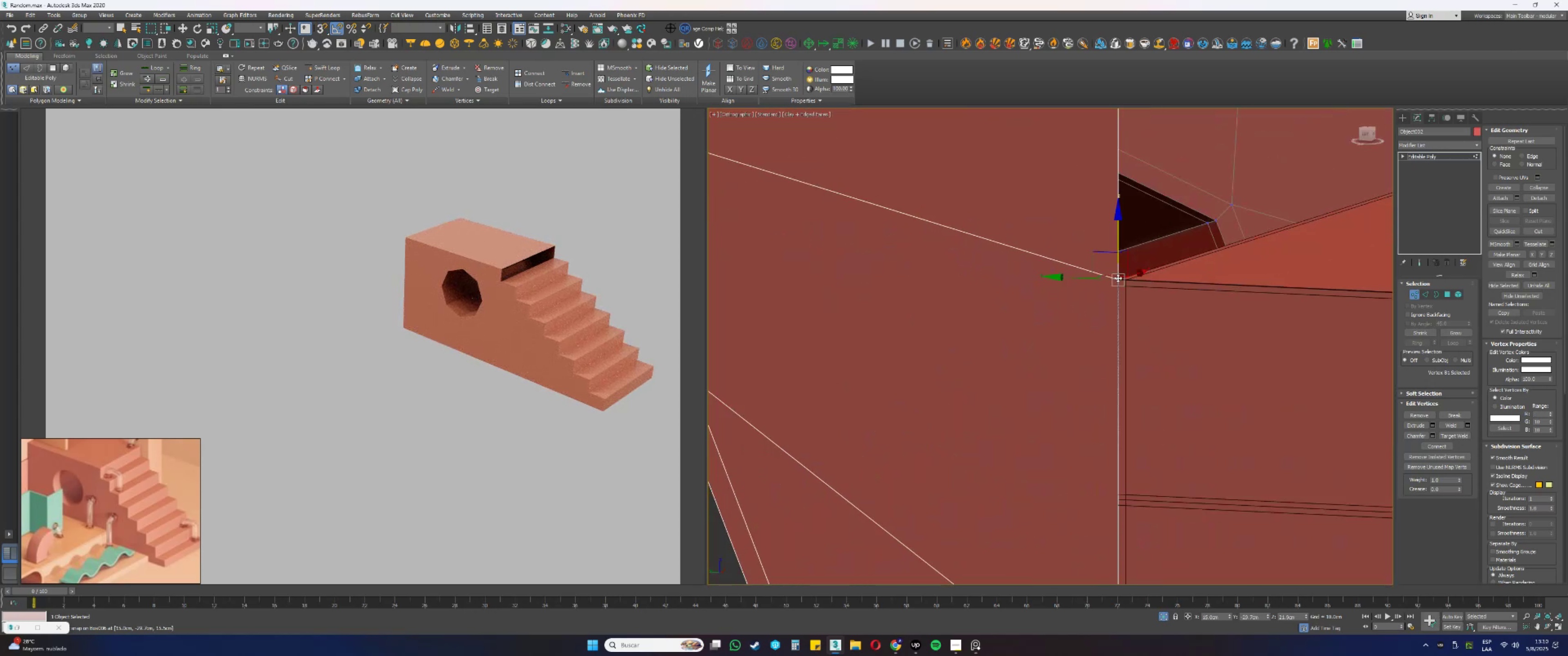 
scroll: coordinate [1119, 279], scroll_direction: up, amount: 6.0
 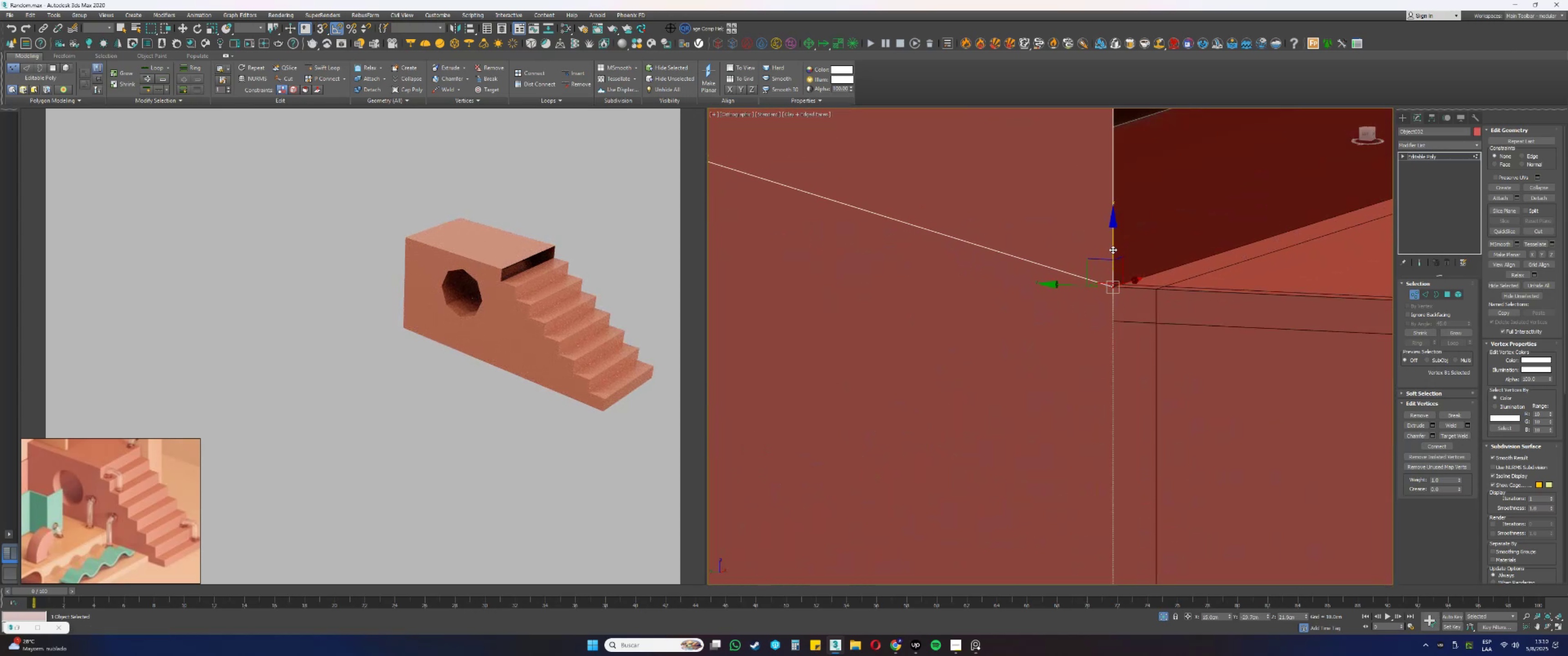 
left_click_drag(start_coordinate=[1112, 246], to_coordinate=[1109, 328])
 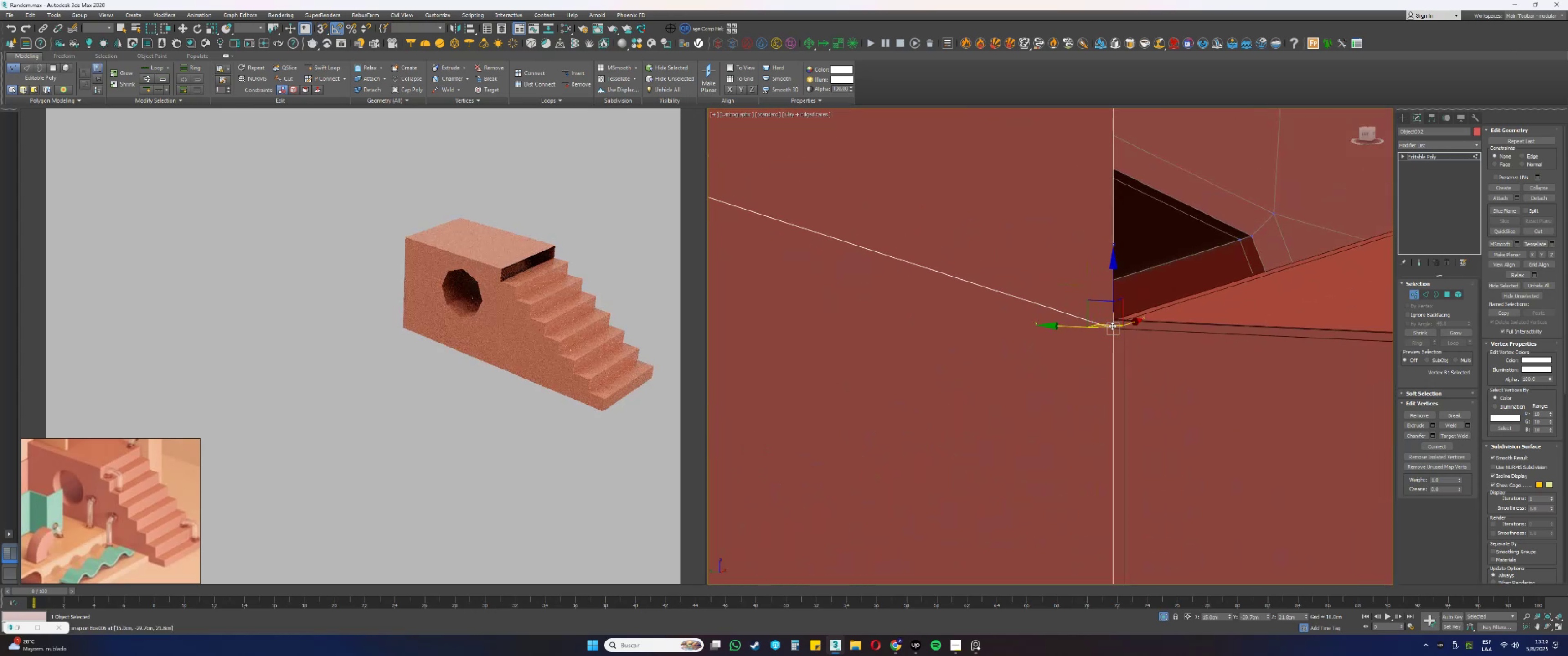 
type(ss)
 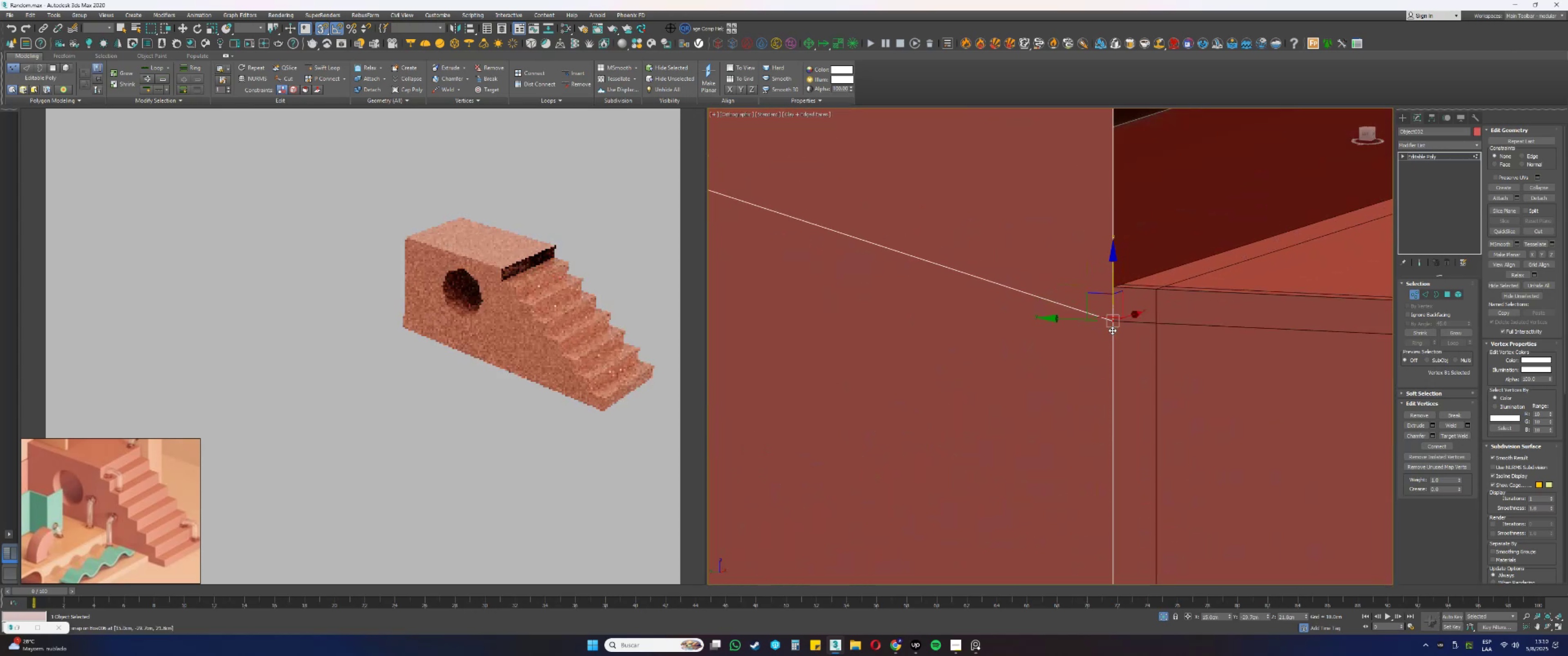 
scroll: coordinate [1061, 318], scroll_direction: down, amount: 9.0
 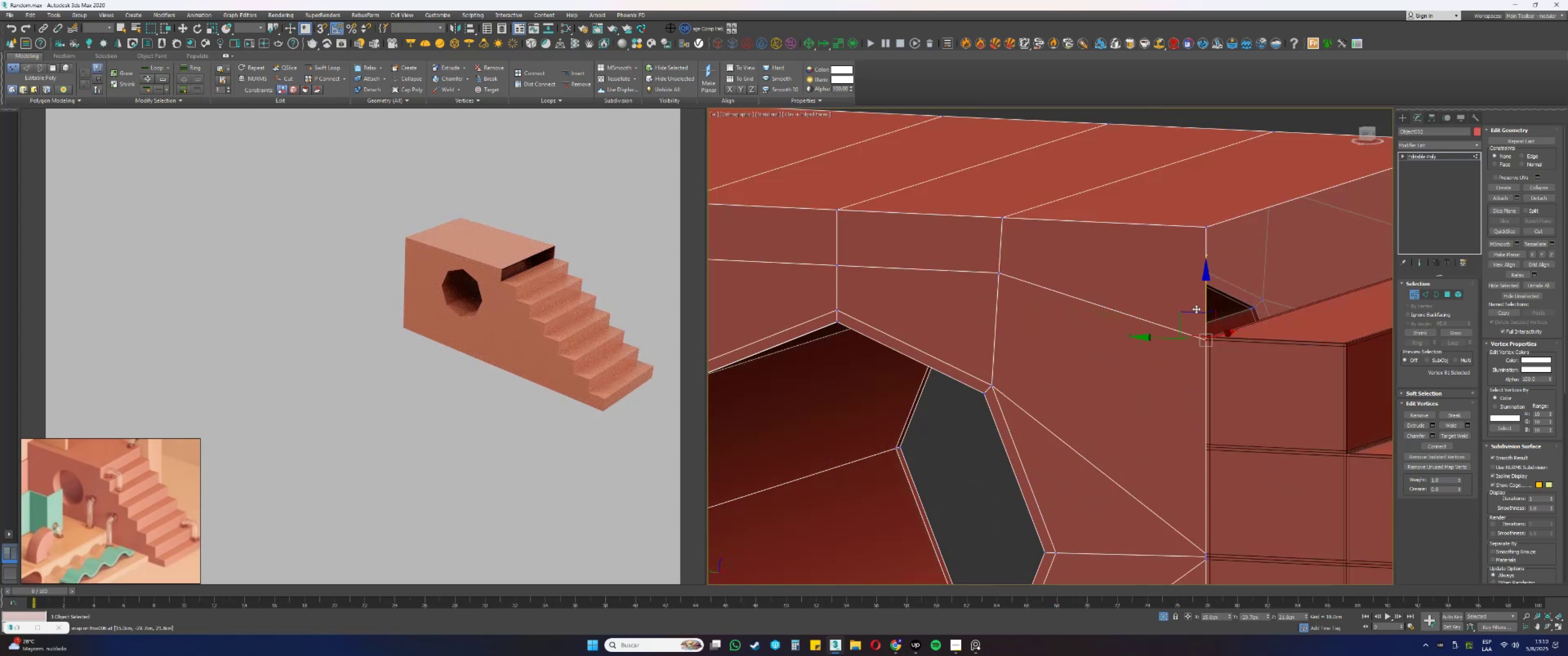 
left_click_drag(start_coordinate=[1205, 292], to_coordinate=[1193, 451])
 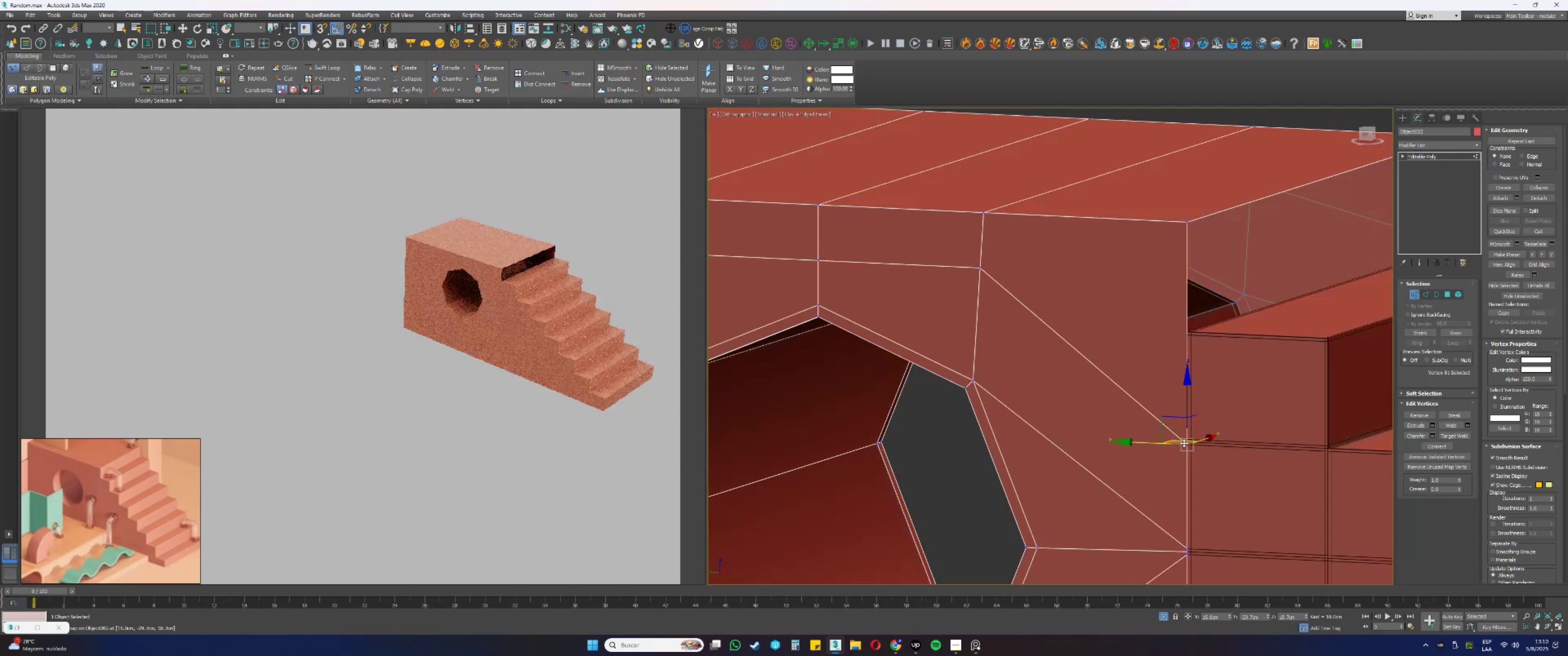 
scroll: coordinate [1213, 451], scroll_direction: up, amount: 7.0
 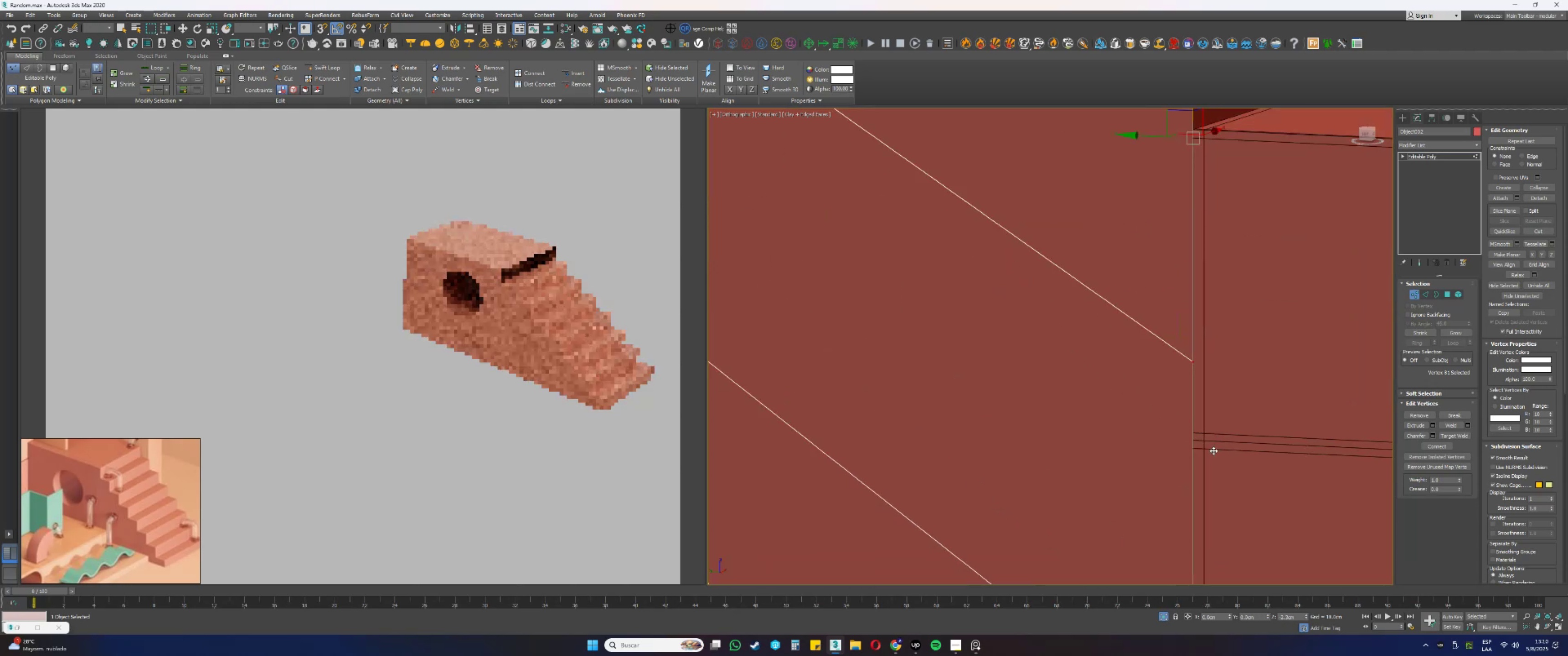 
type(ss)
 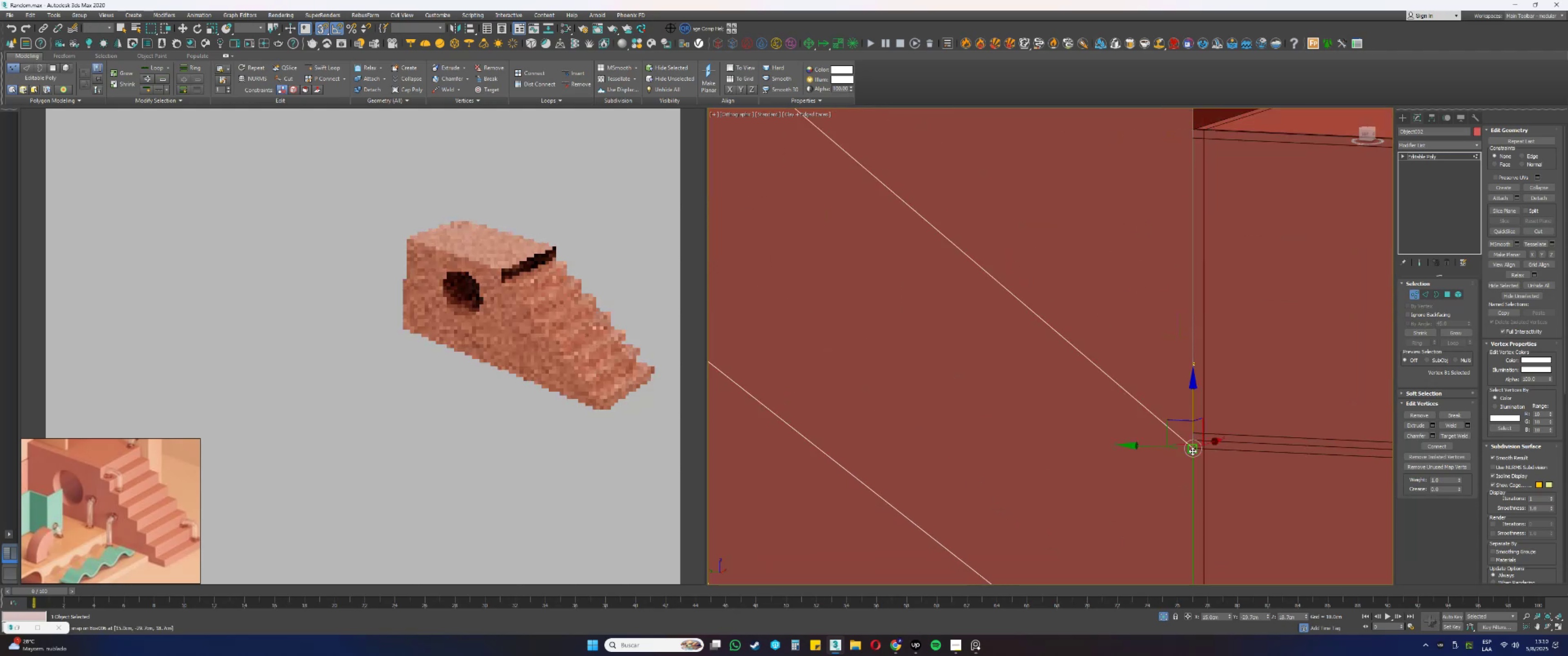 
scroll: coordinate [1222, 489], scroll_direction: down, amount: 8.0
 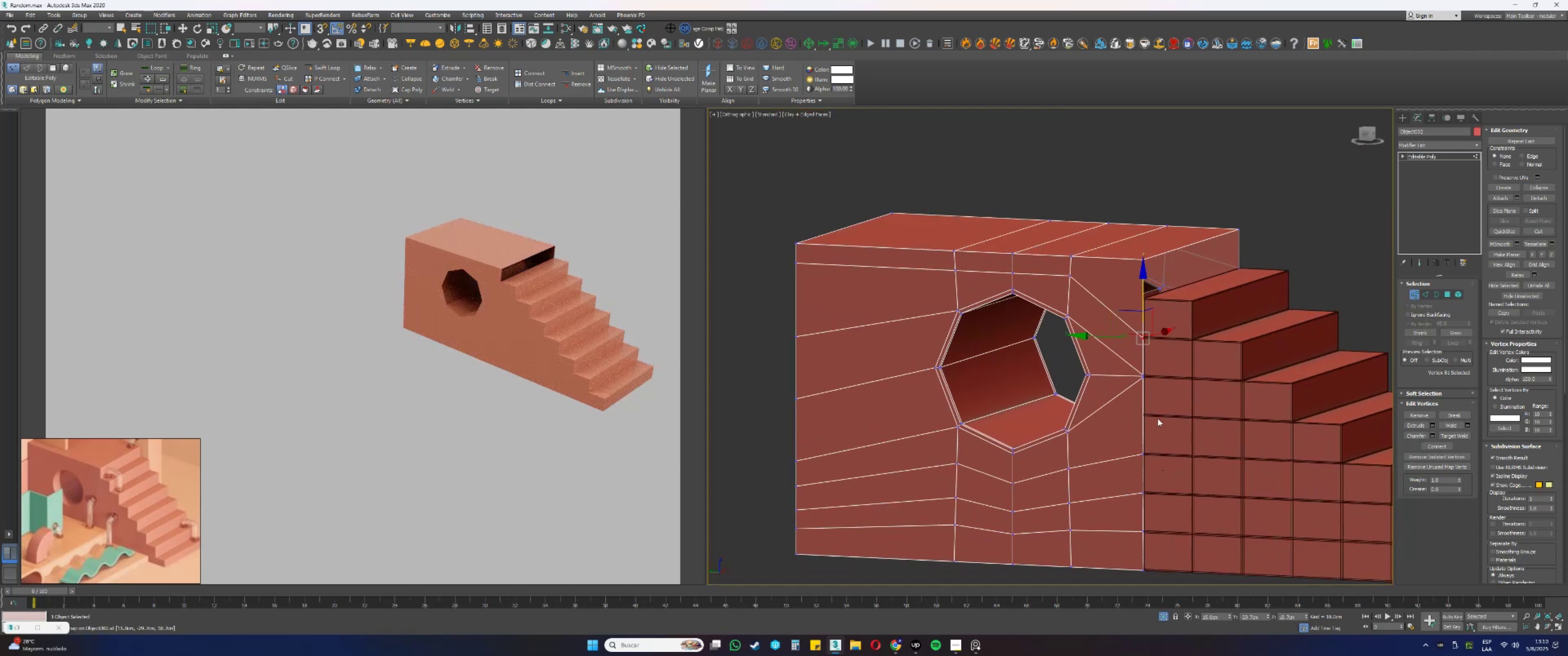 
scroll: coordinate [1141, 448], scroll_direction: up, amount: 3.0
 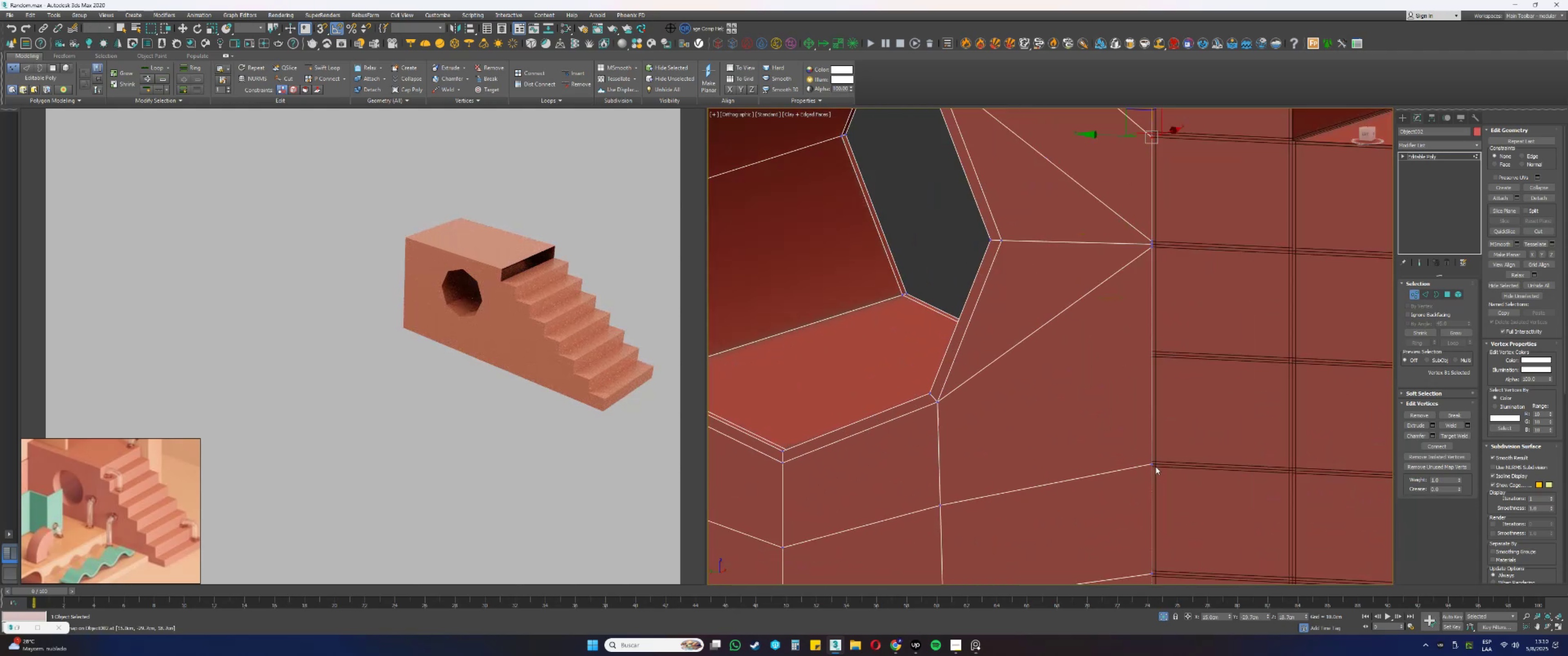 
left_click([1150, 463])
 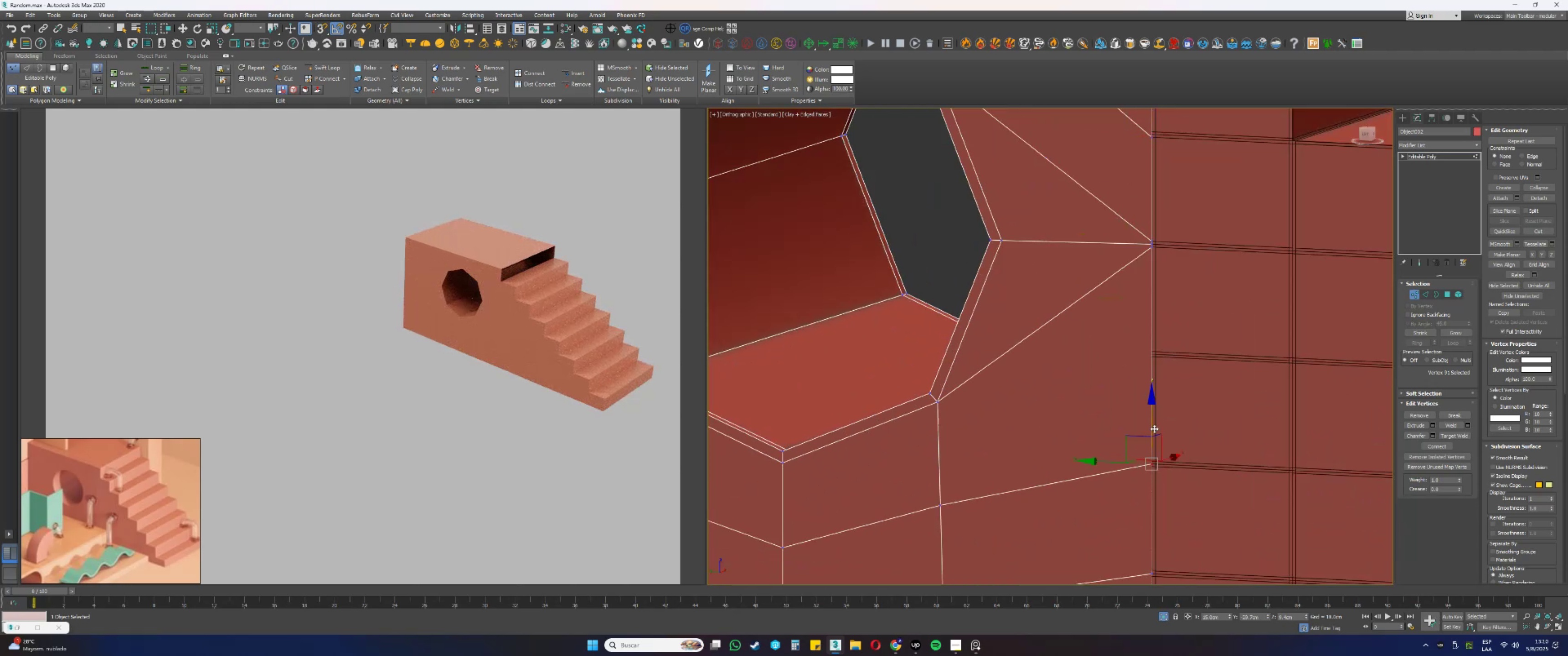 
scroll: coordinate [1143, 452], scroll_direction: down, amount: 2.0
 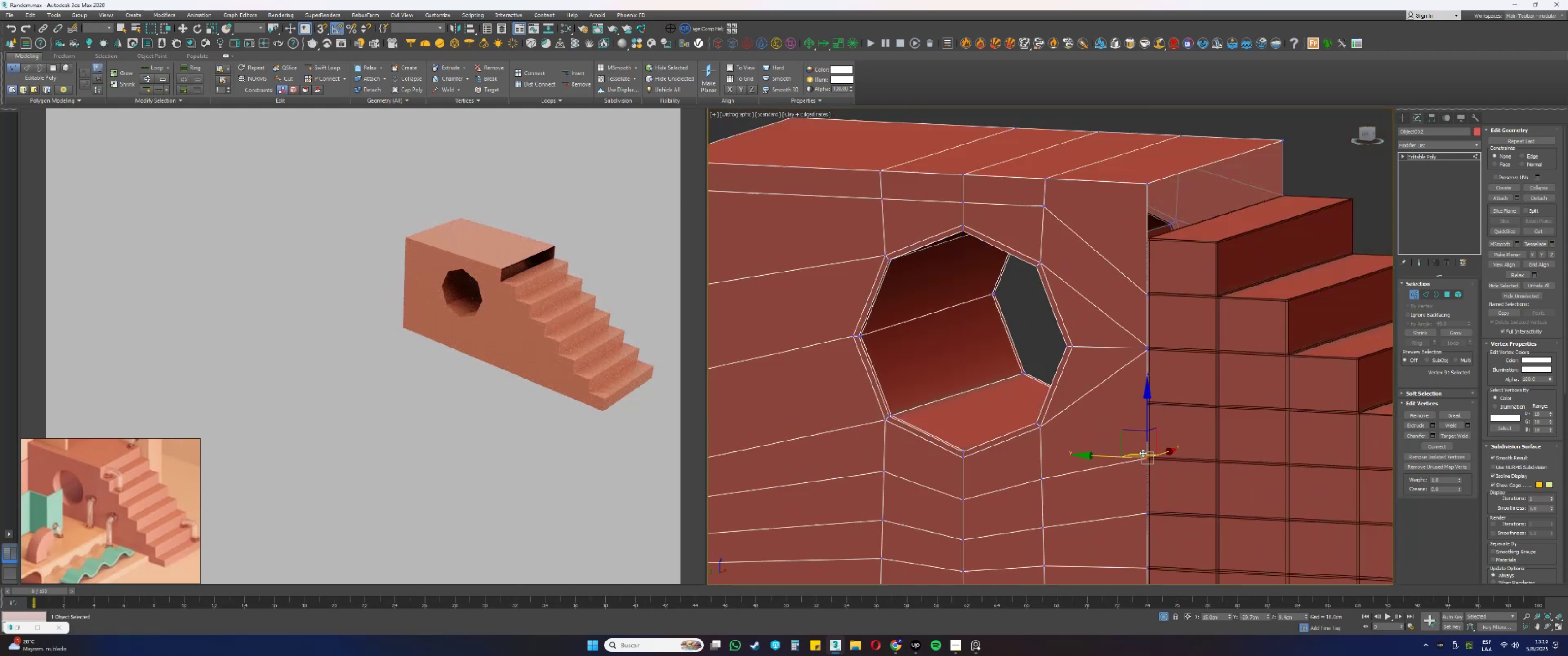 
key(2)
 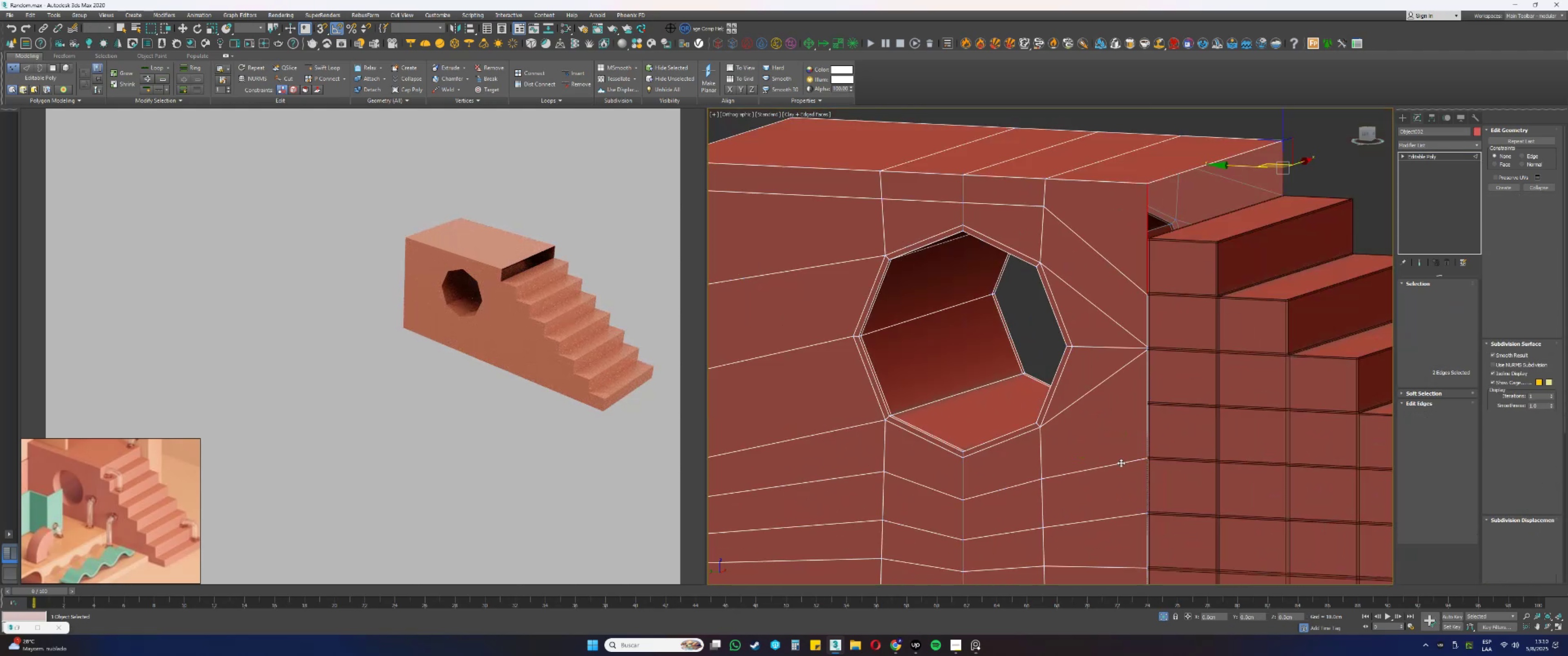 
left_click([1117, 465])
 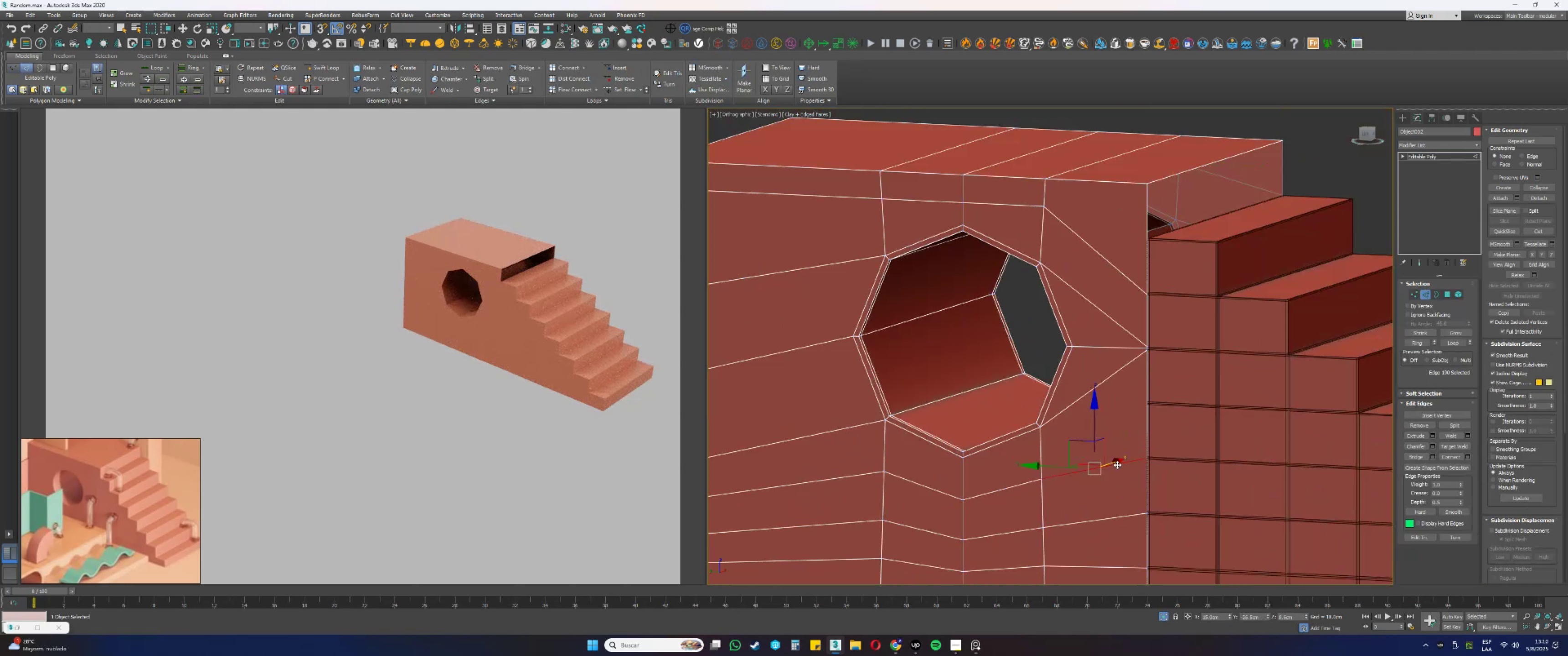 
triple_click([1117, 465])
 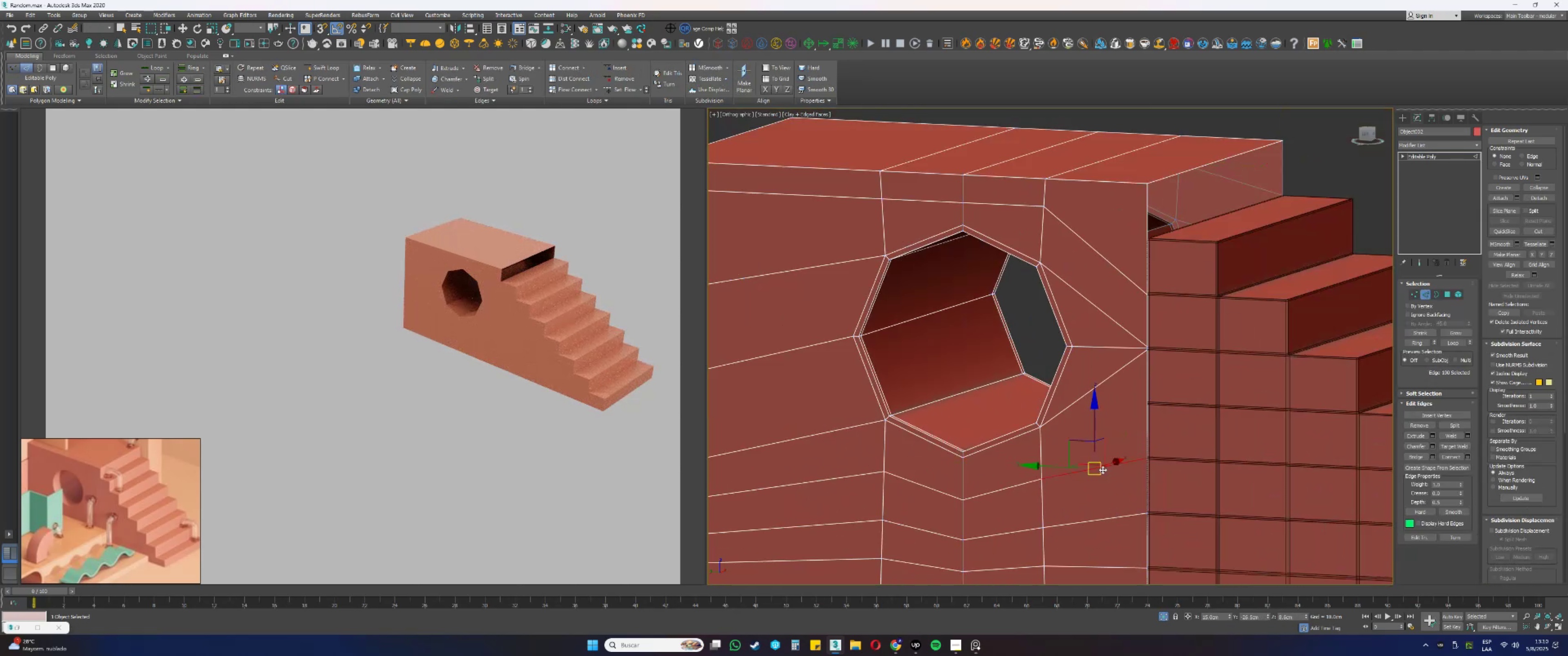 
double_click([1098, 467])
 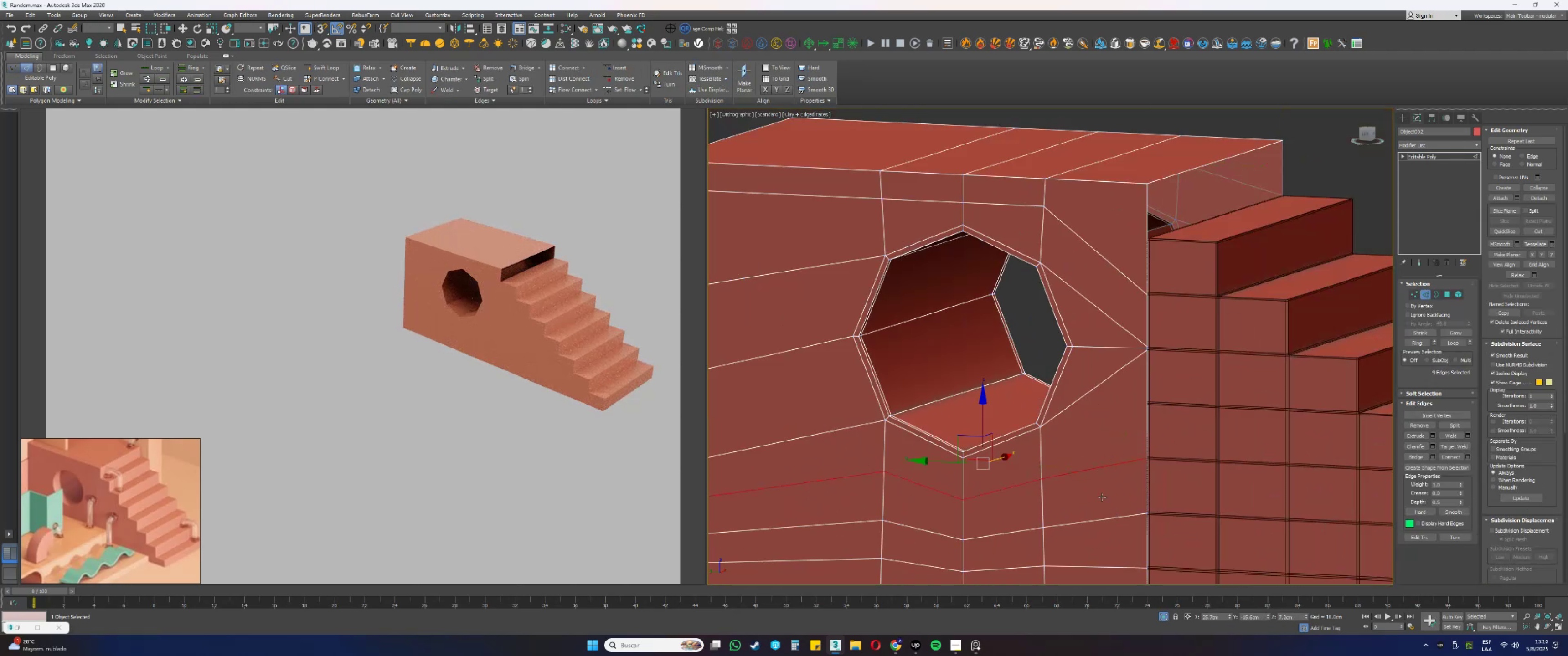 
hold_key(key=ControlLeft, duration=1.46)
double_click([1093, 521])
 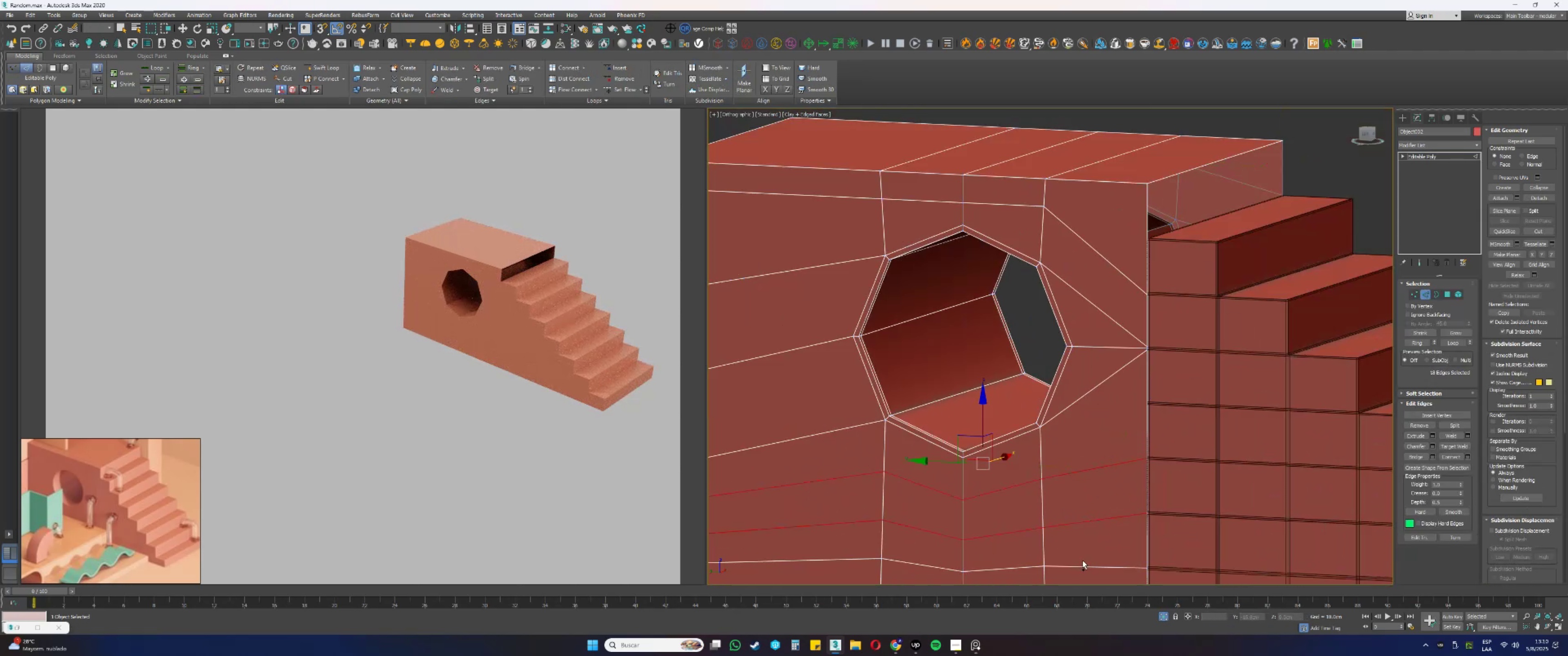 
left_click([1080, 565])
 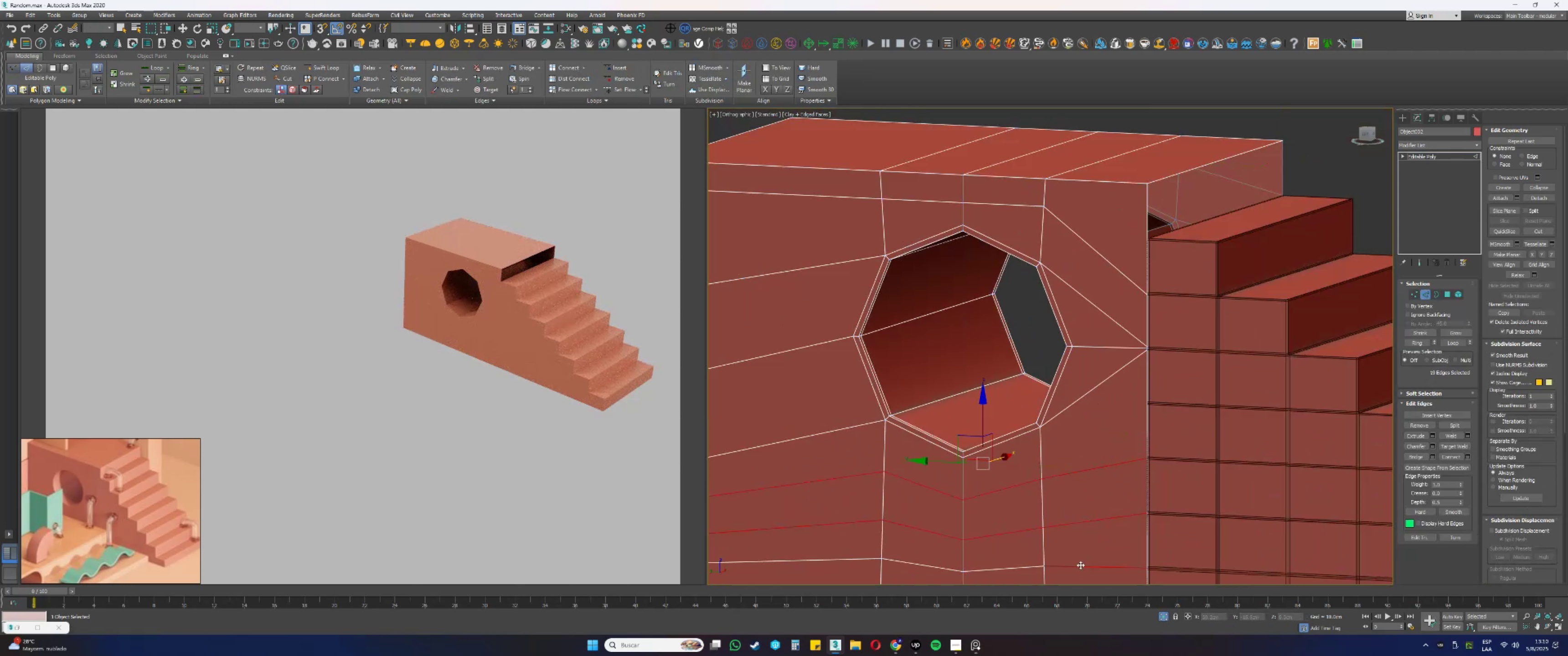 
double_click([1080, 565])
 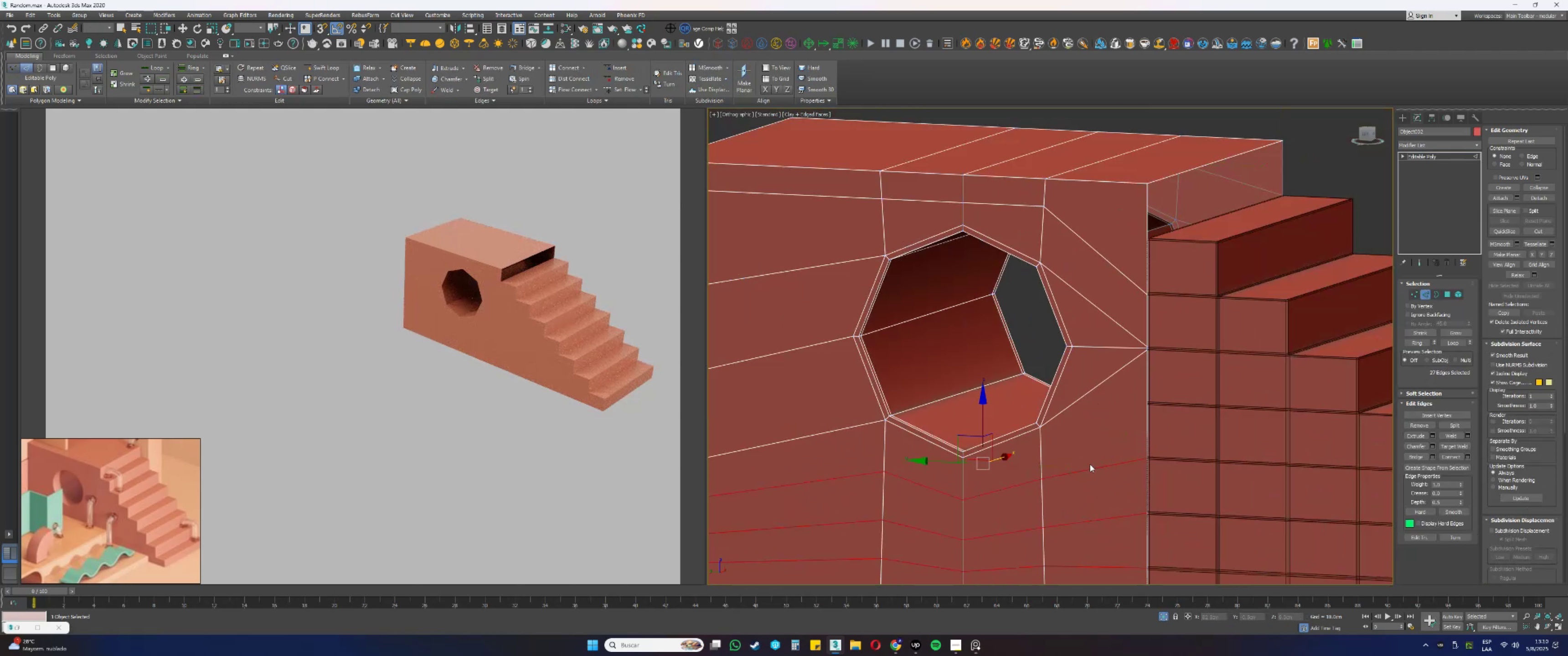 
key(Control+Backspace)
 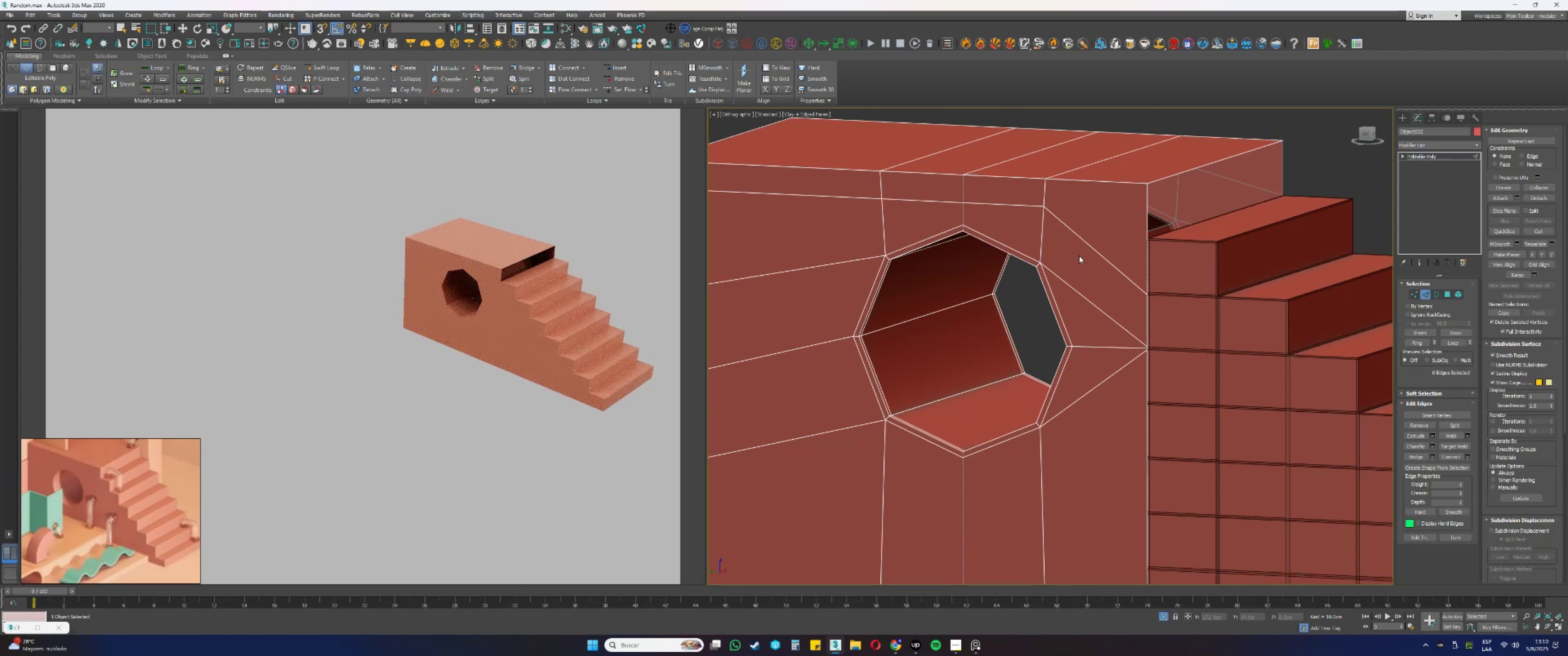 
left_click([1080, 242])
 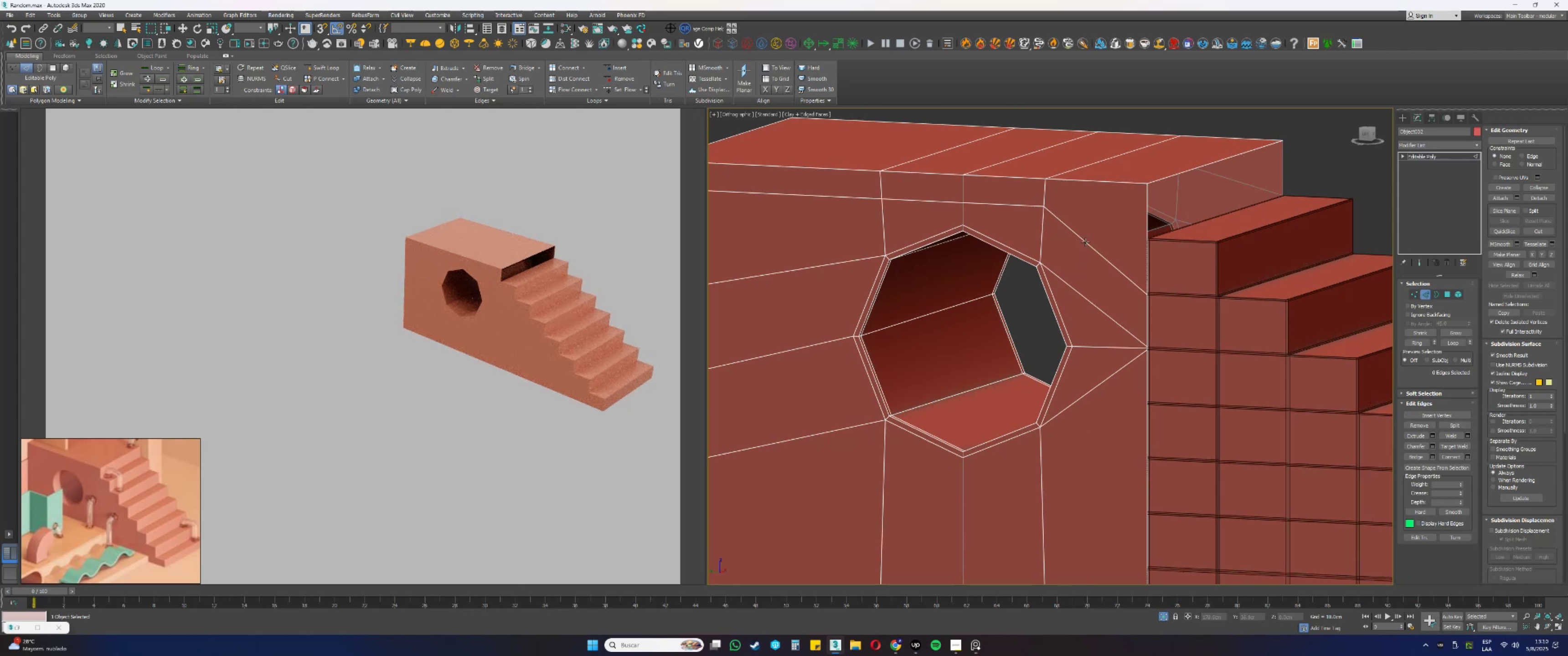 
double_click([1087, 242])
 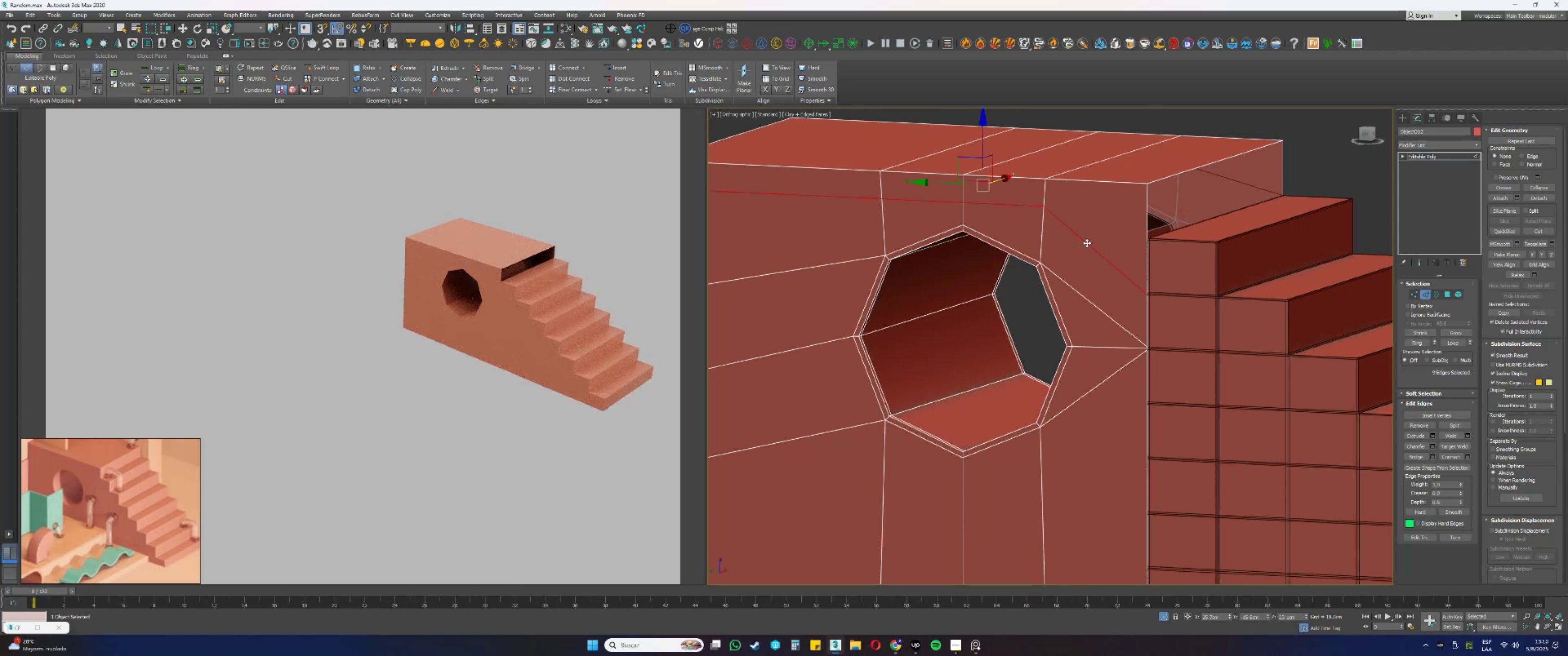 
key(Control+Backspace)
 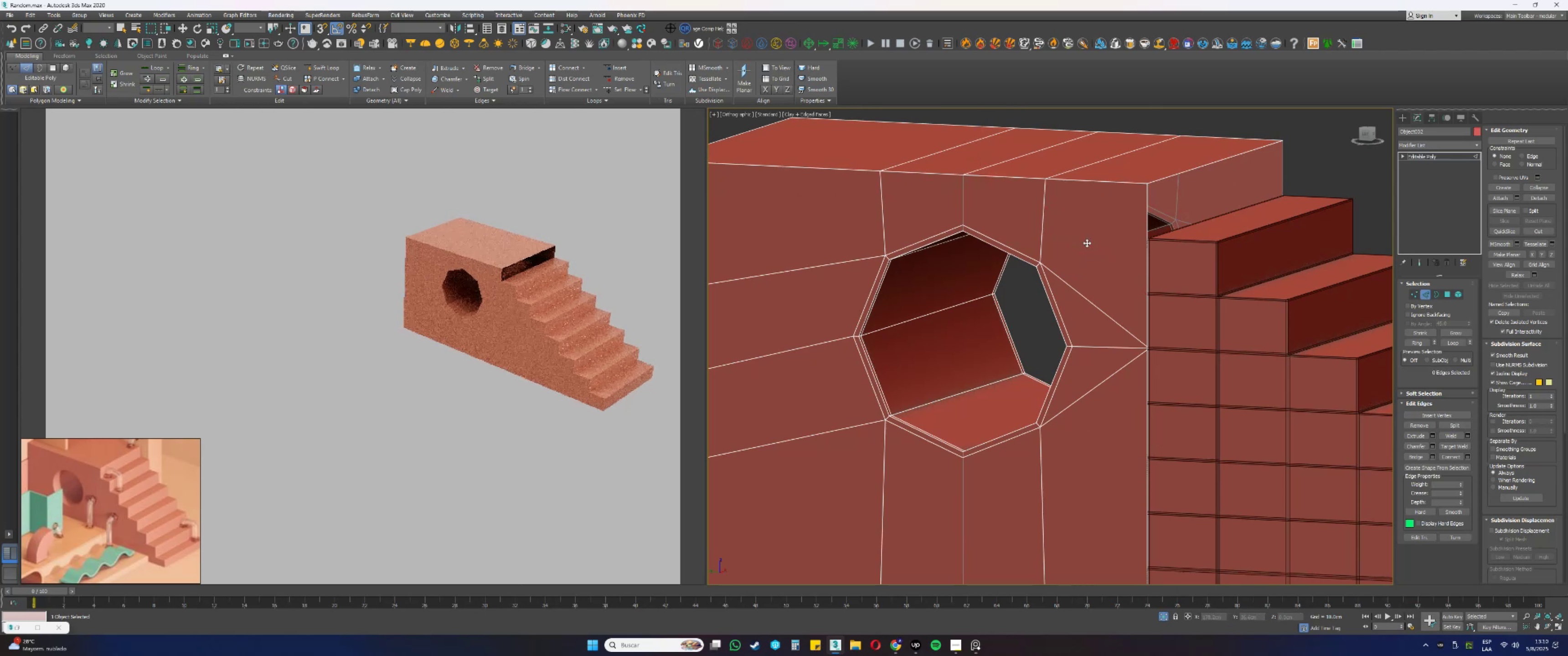 
scroll: coordinate [1087, 243], scroll_direction: up, amount: 3.0
 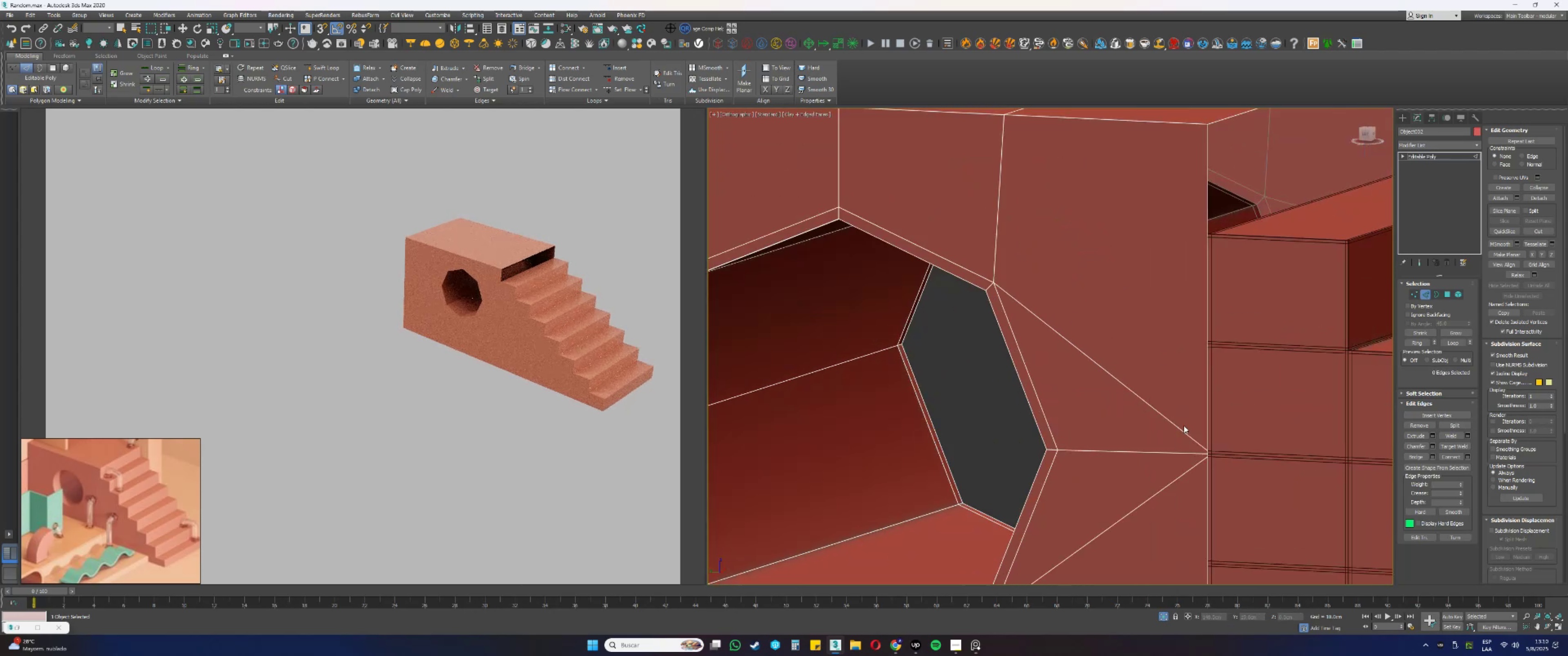 
scroll: coordinate [1106, 292], scroll_direction: none, amount: 0.0
 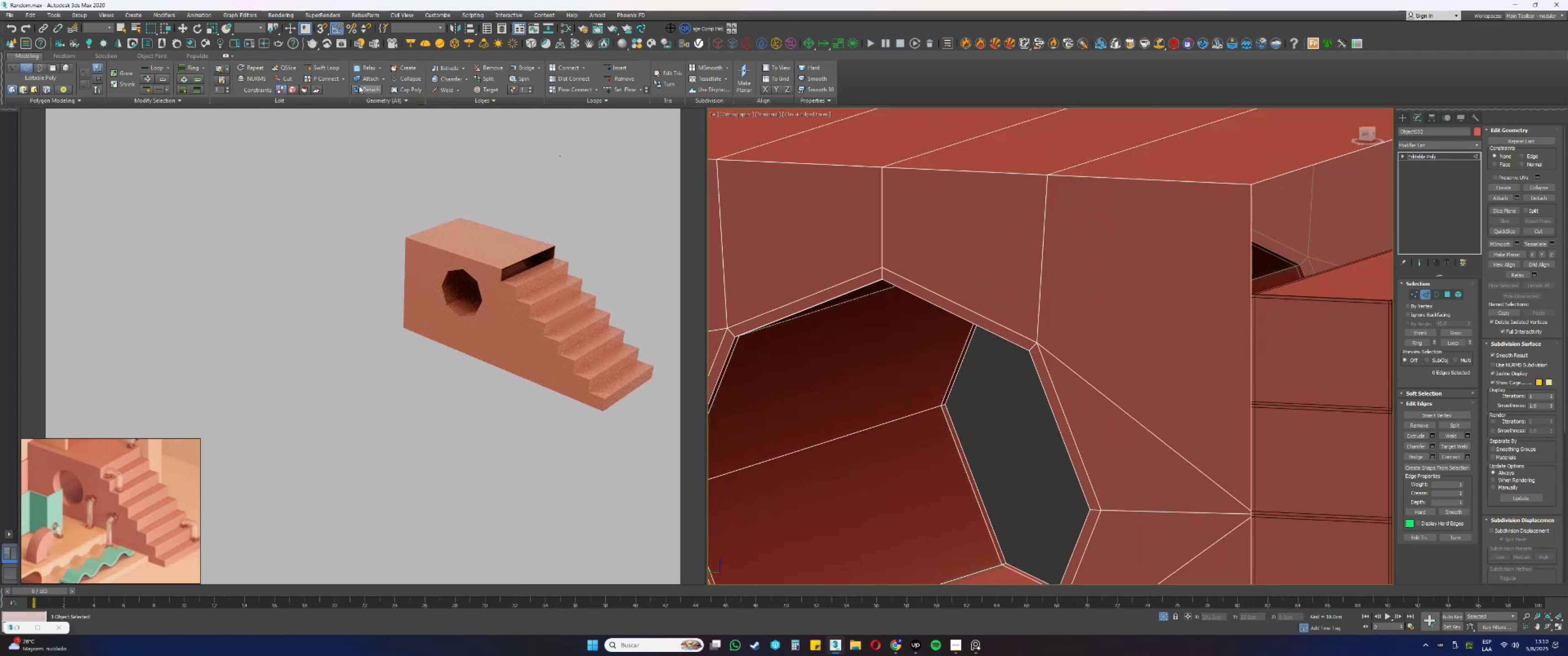 
left_click([315, 67])
 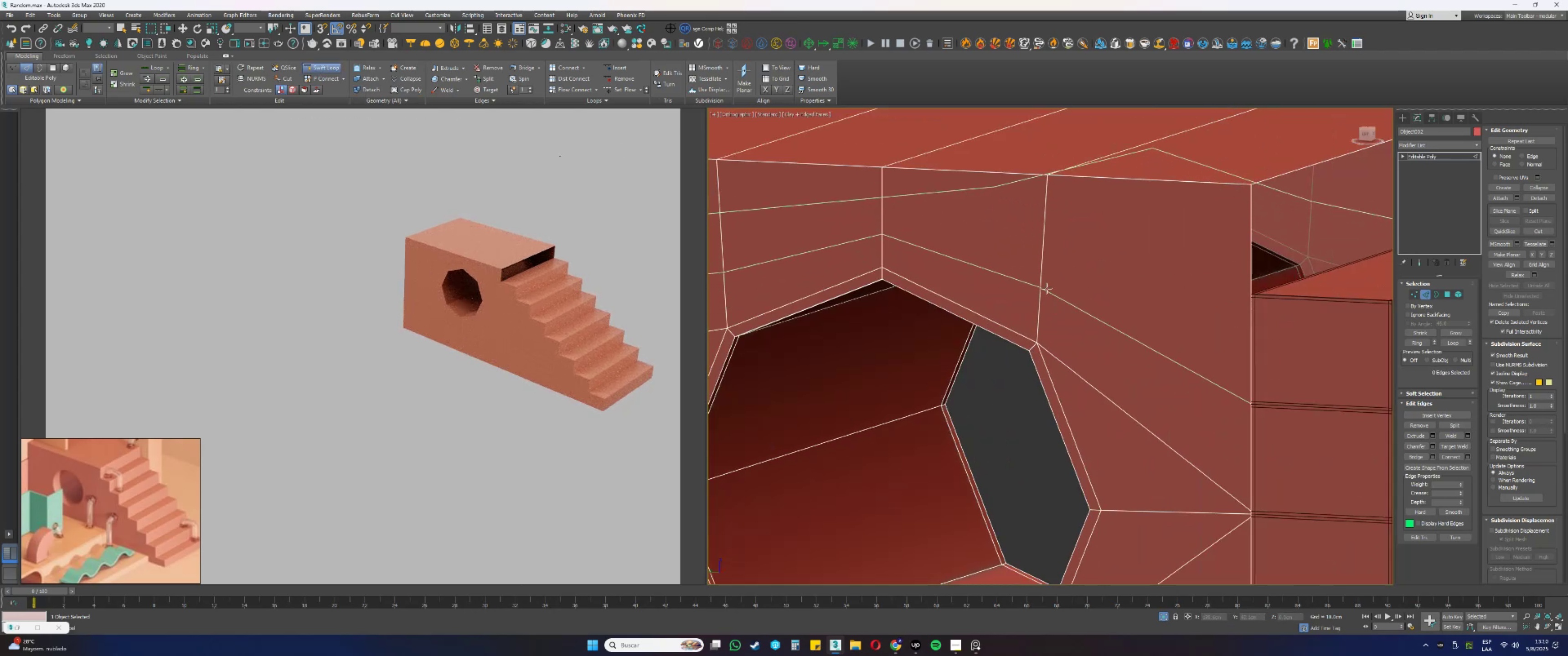 
left_click([1043, 291])
 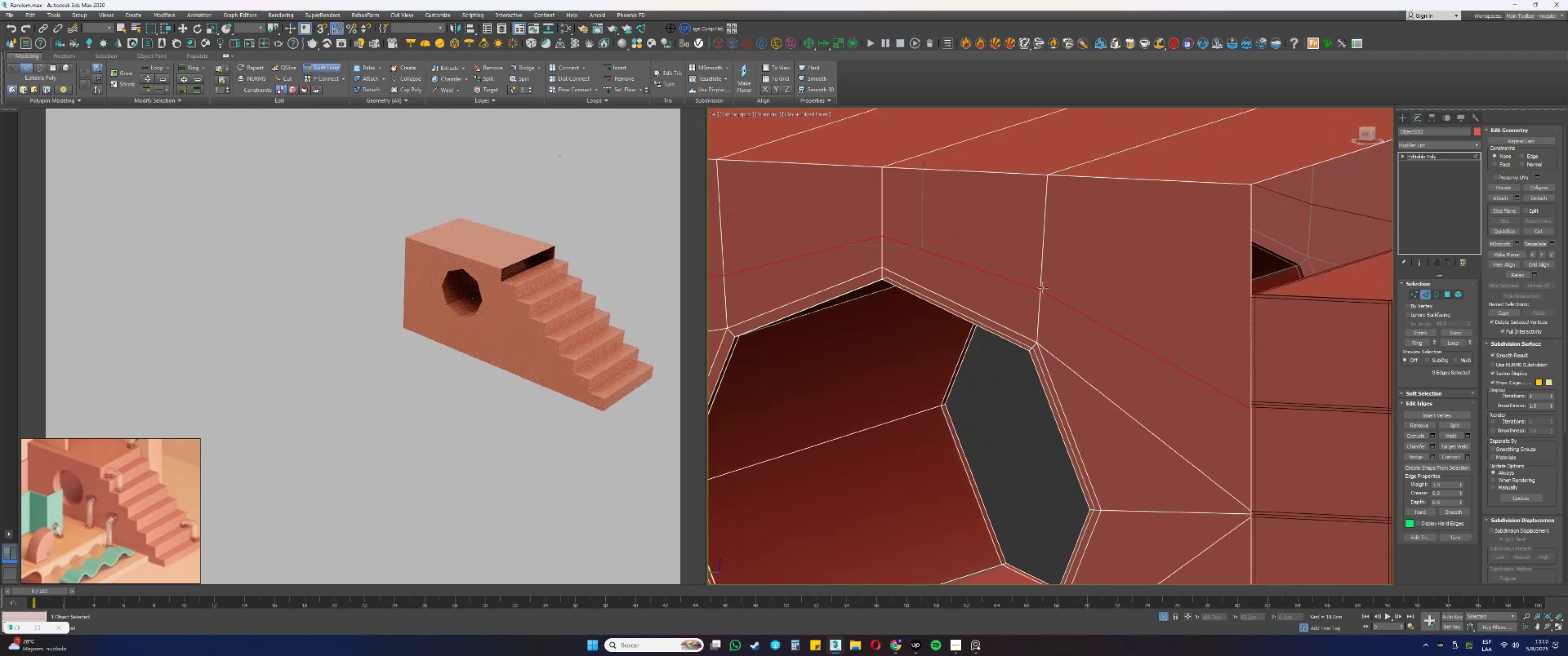 
scroll: coordinate [1045, 287], scroll_direction: up, amount: 1.0
 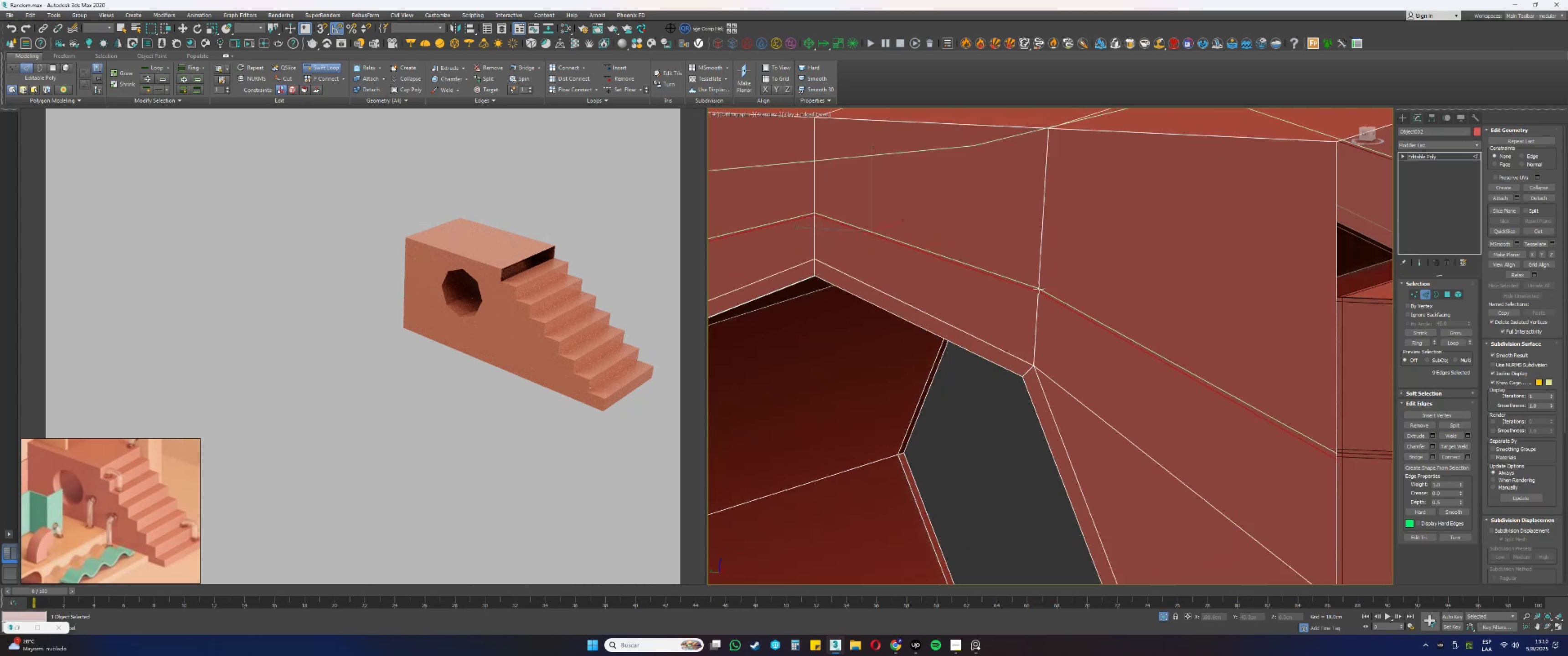 
left_click([1038, 289])
 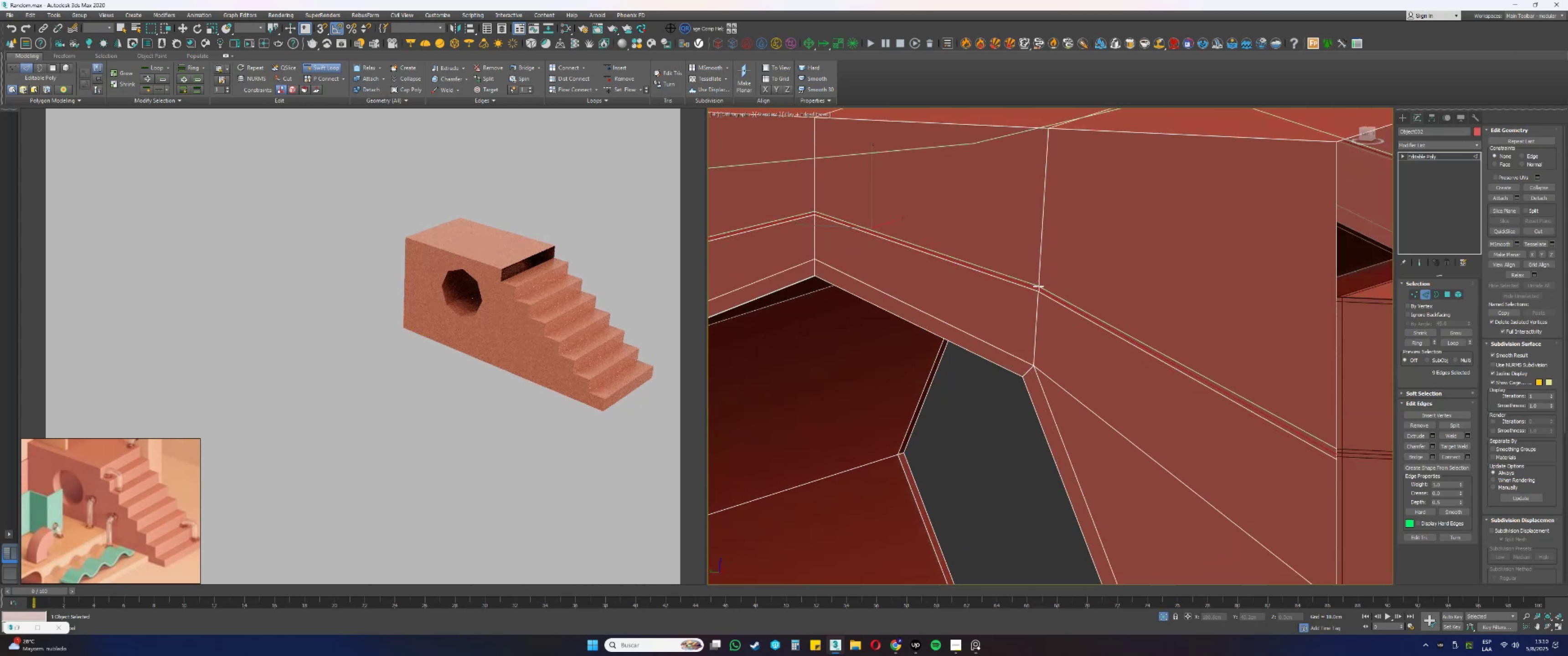 
left_click([1038, 286])
 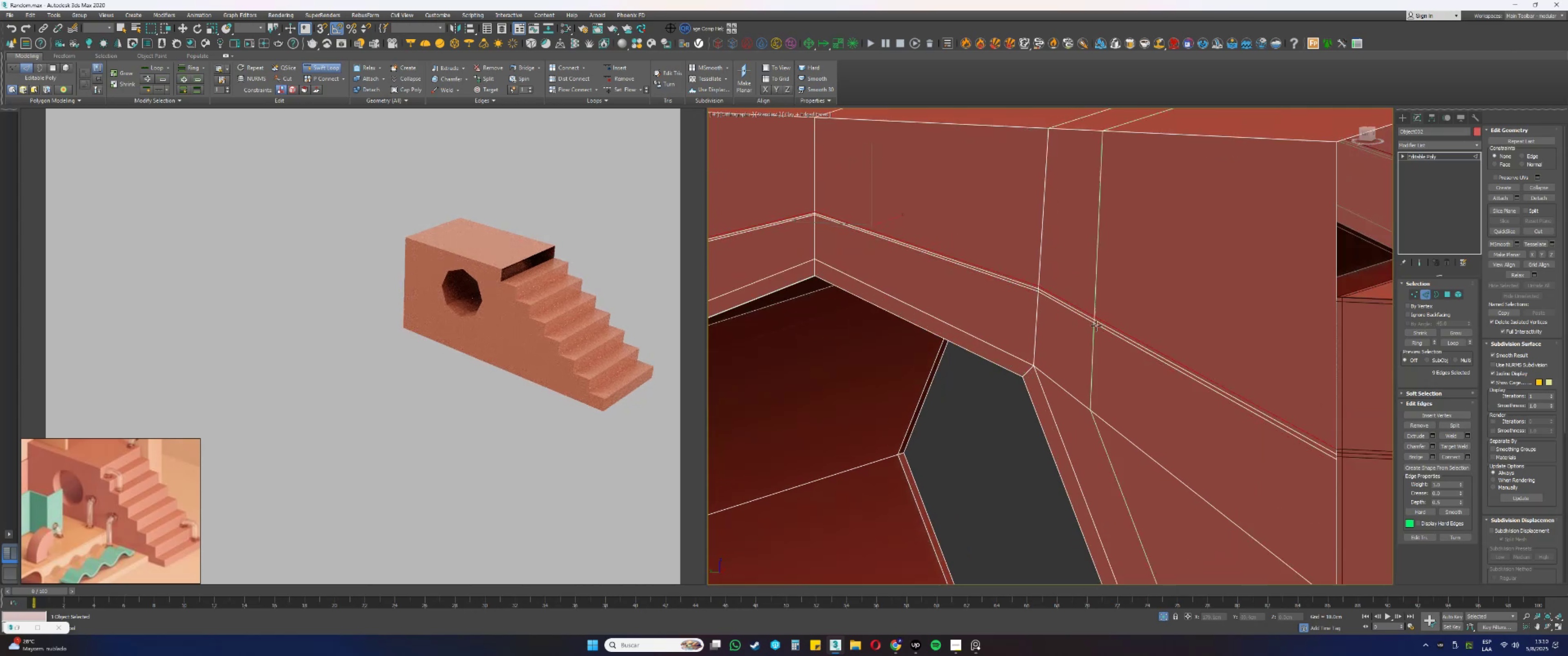 
right_click([1422, 419])
 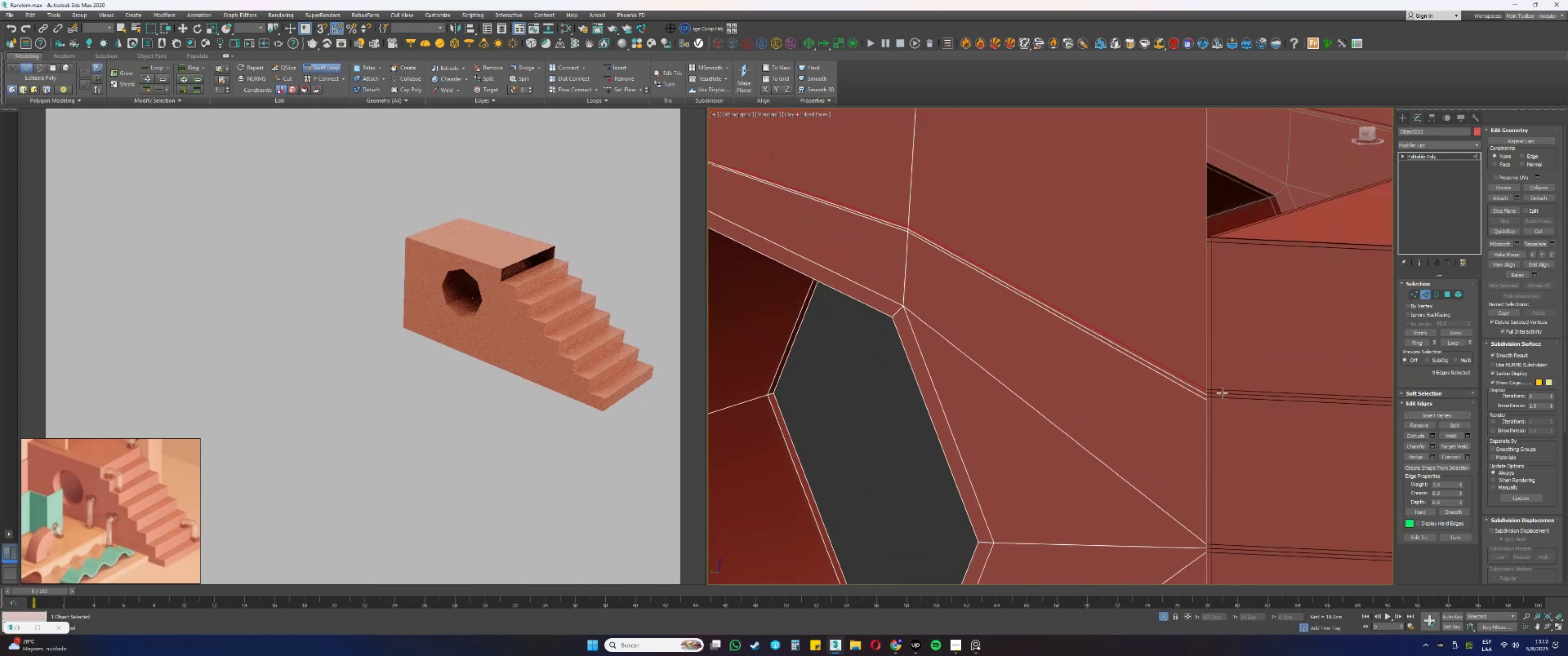 
scroll: coordinate [1209, 400], scroll_direction: up, amount: 5.0
 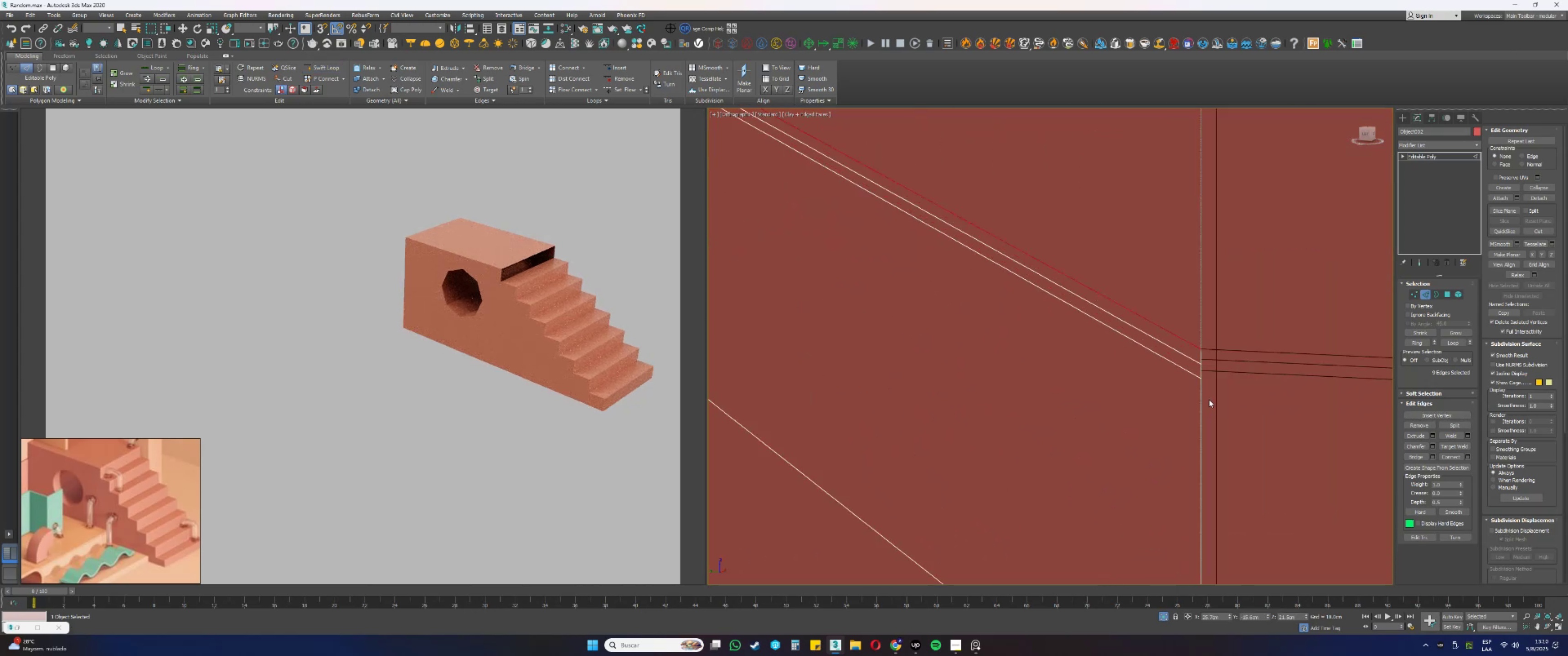 
key(1)
 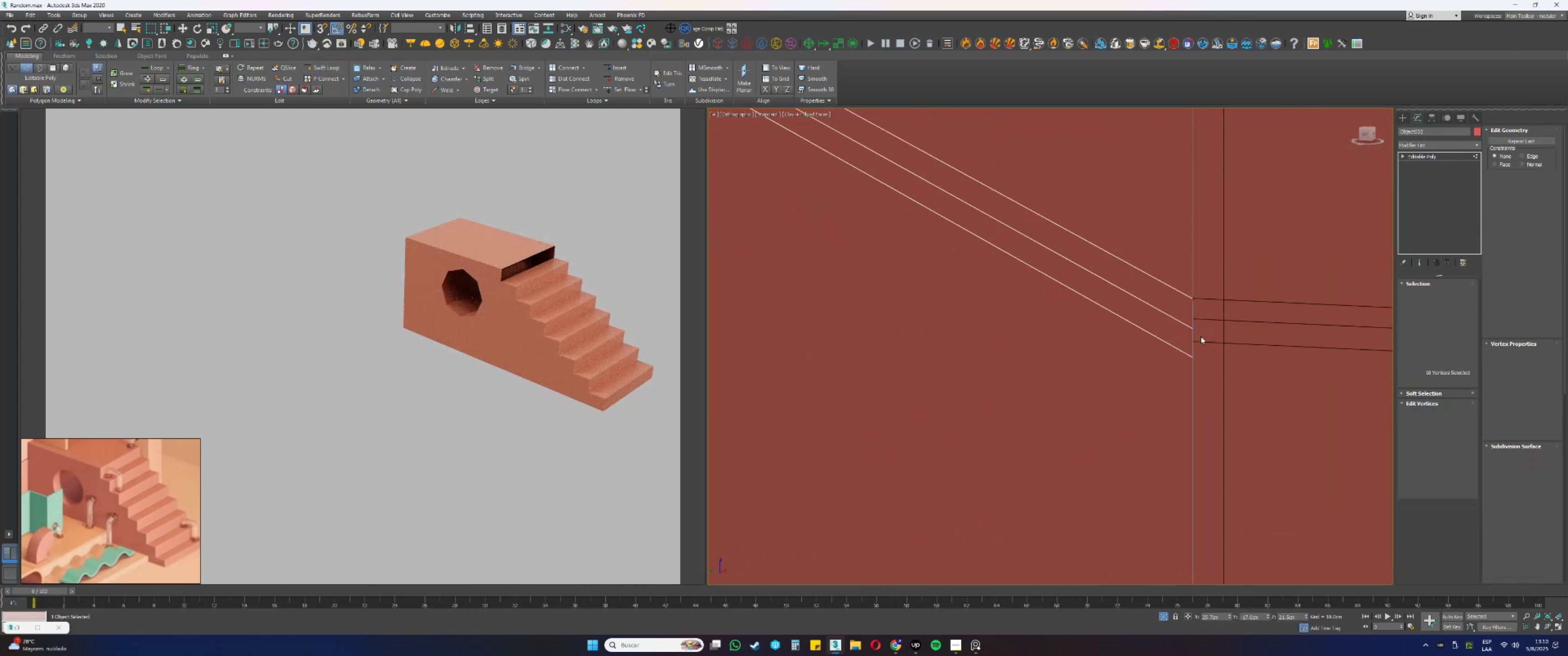 
scroll: coordinate [1194, 332], scroll_direction: up, amount: 2.0
 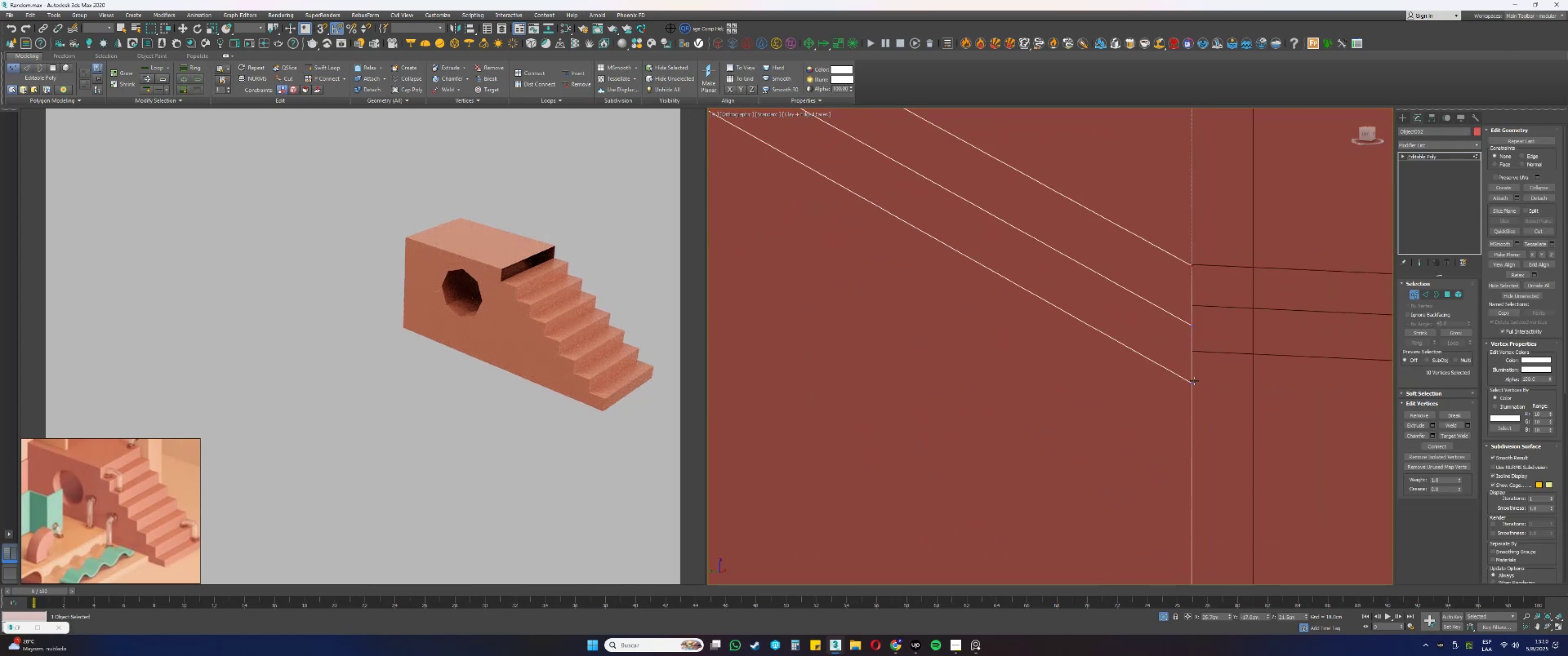 
left_click([1193, 381])
 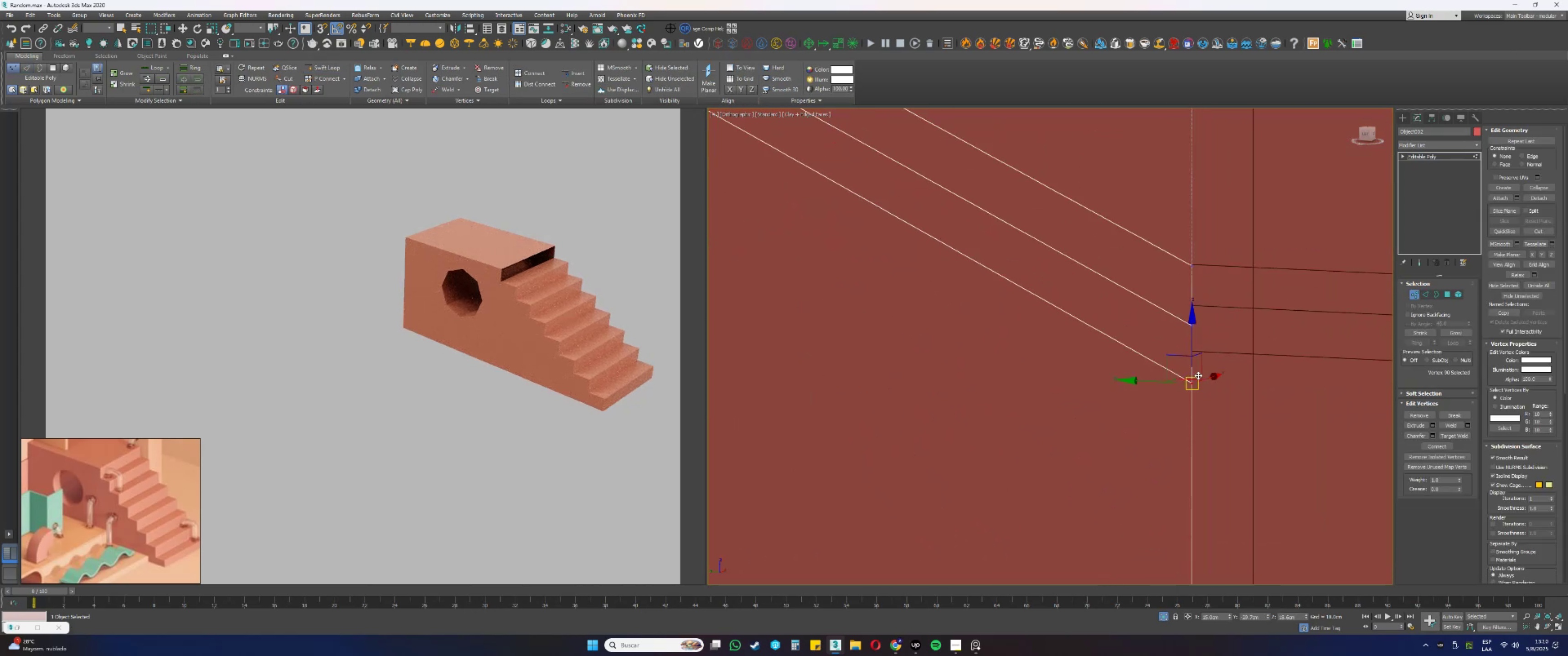 
type(ws)
 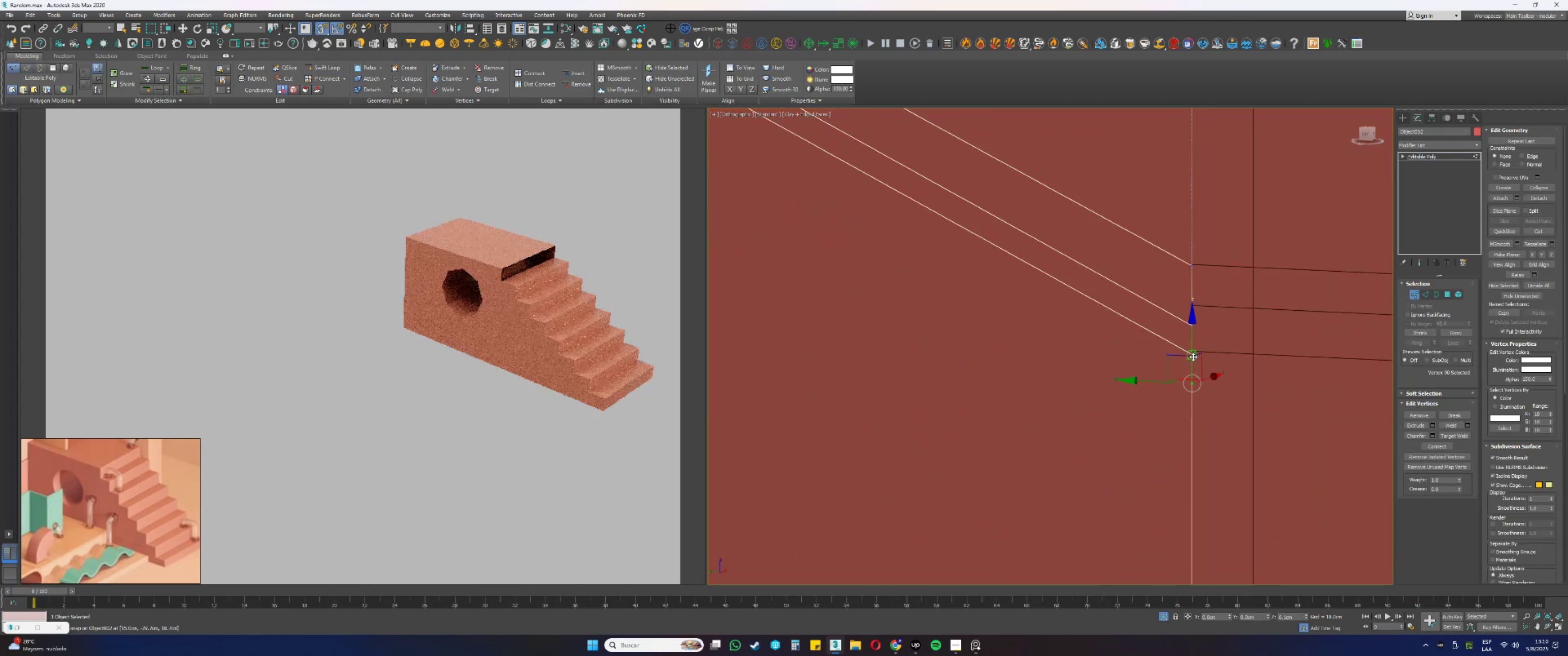 
left_click_drag(start_coordinate=[1192, 347], to_coordinate=[1193, 357])
 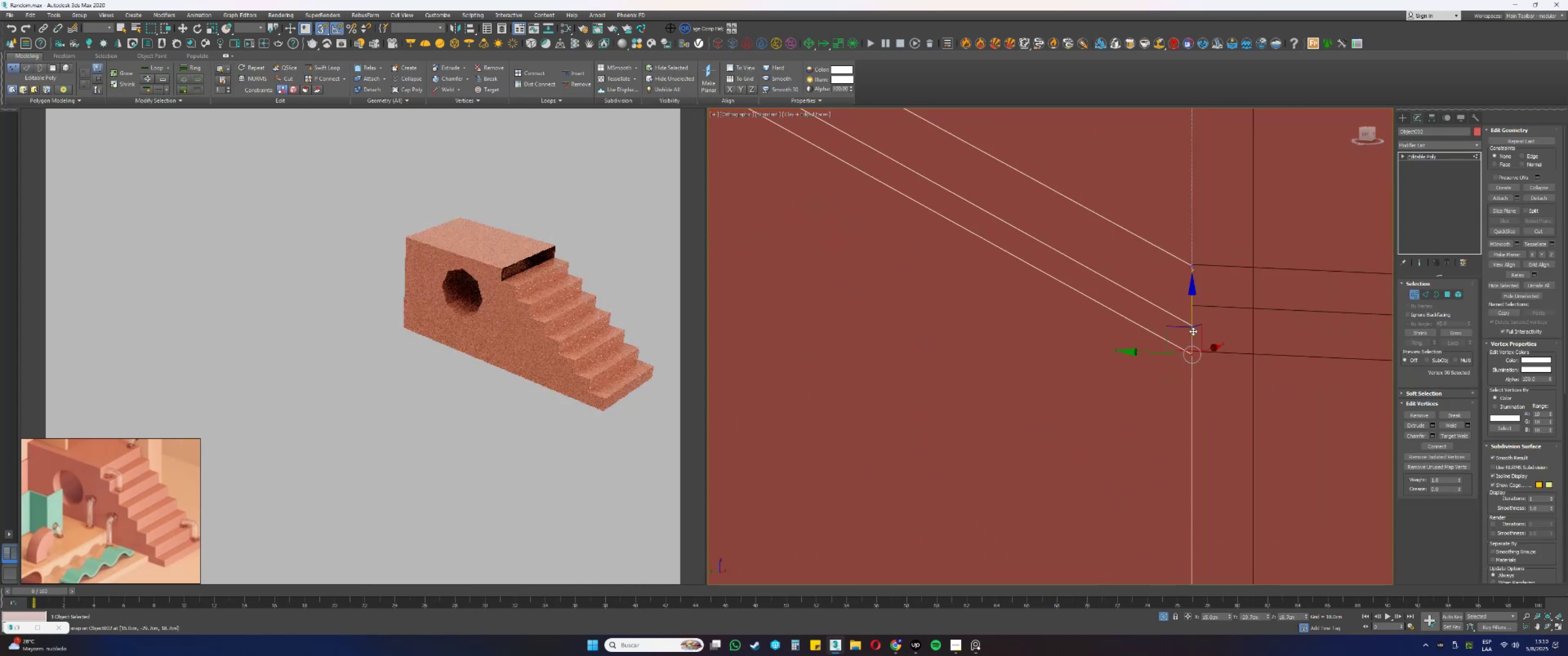 
left_click([1192, 326])
 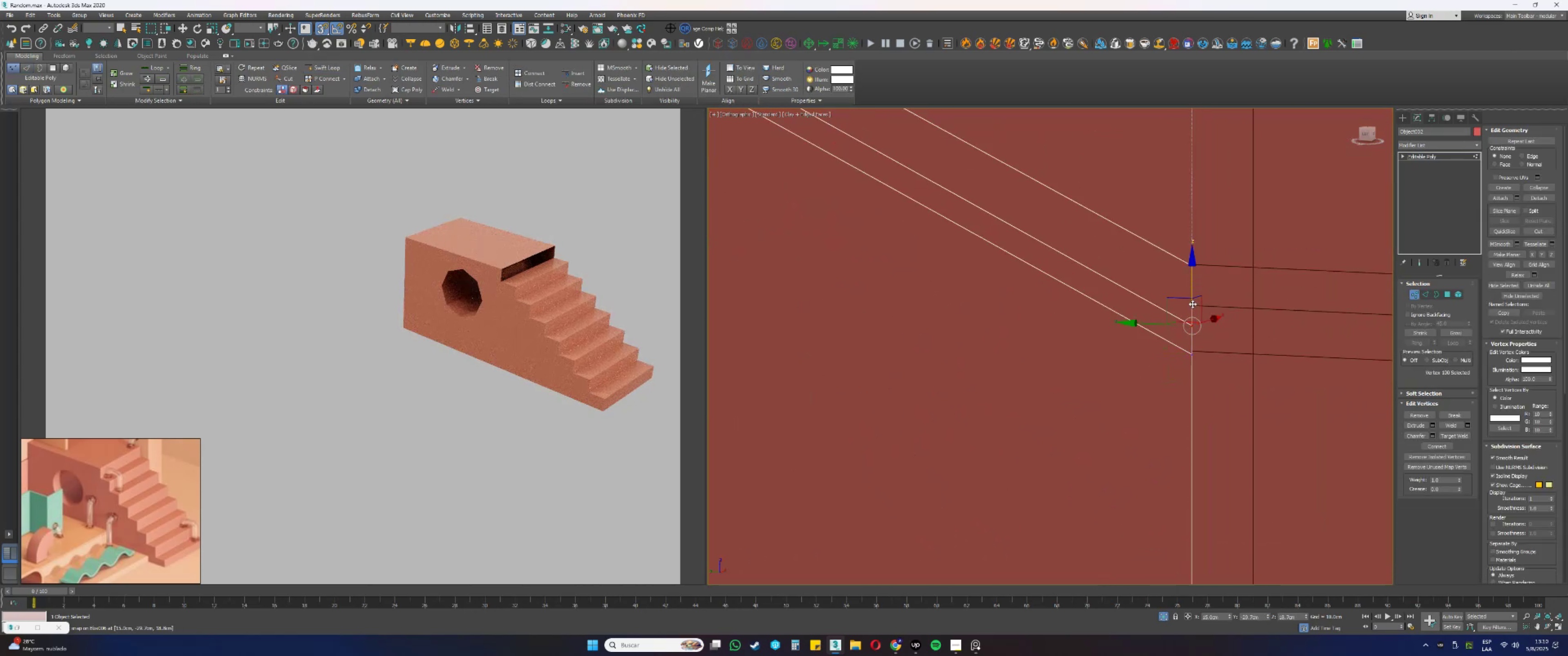 
left_click_drag(start_coordinate=[1192, 292], to_coordinate=[1192, 306])
 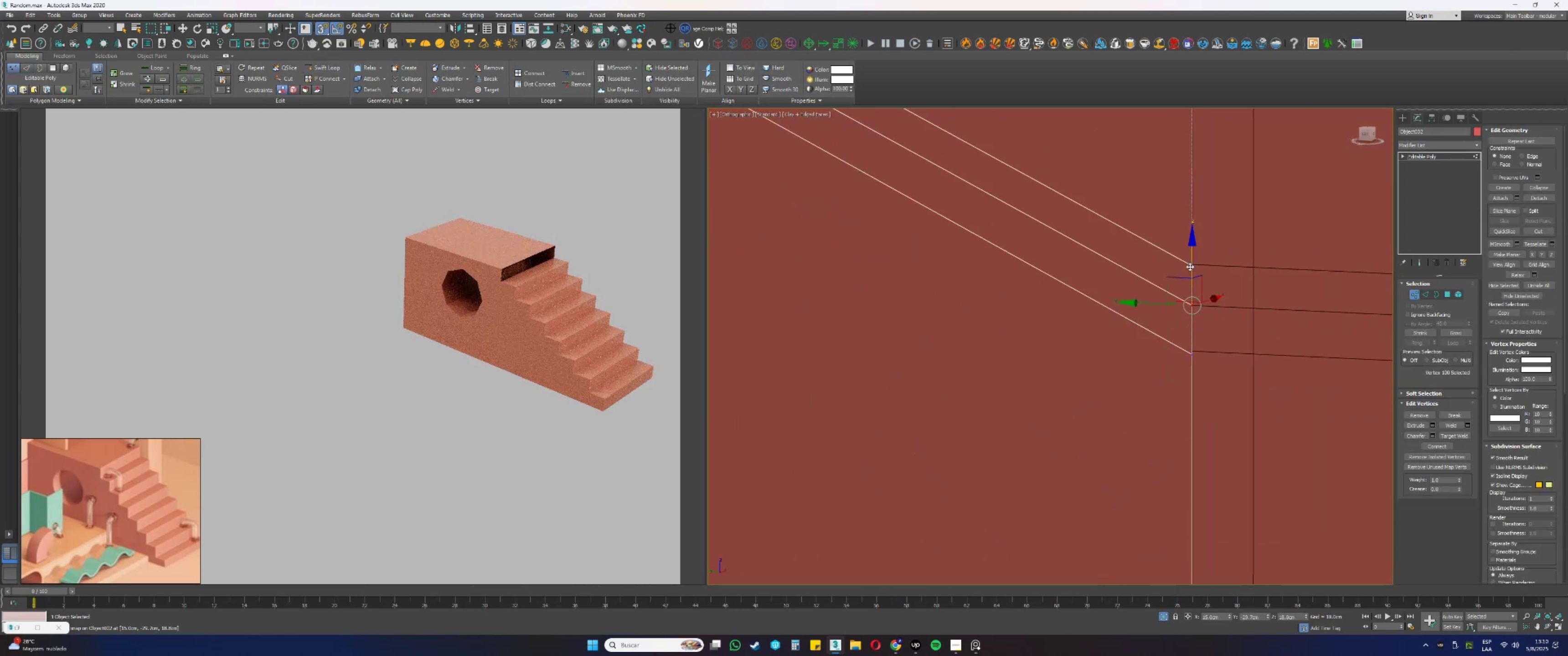 
left_click([1190, 266])
 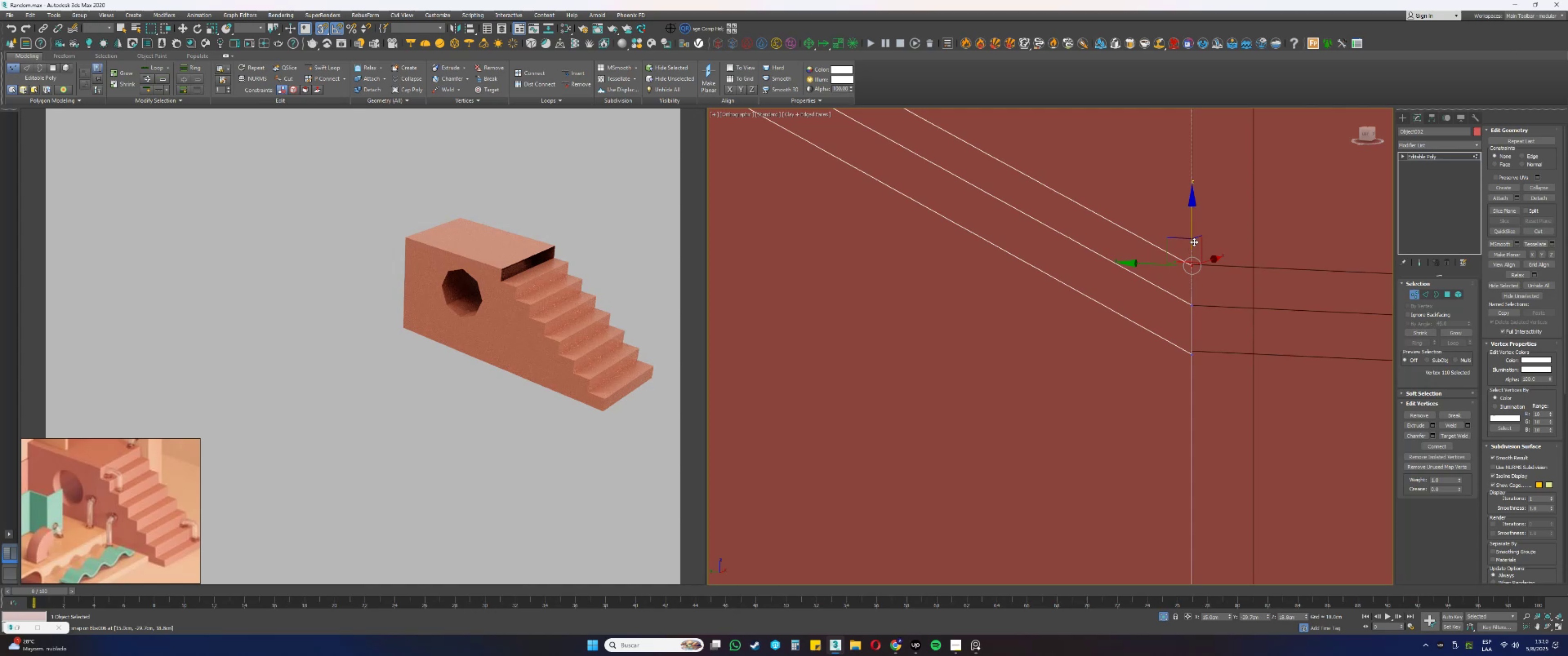 
left_click_drag(start_coordinate=[1192, 234], to_coordinate=[1256, 266])
 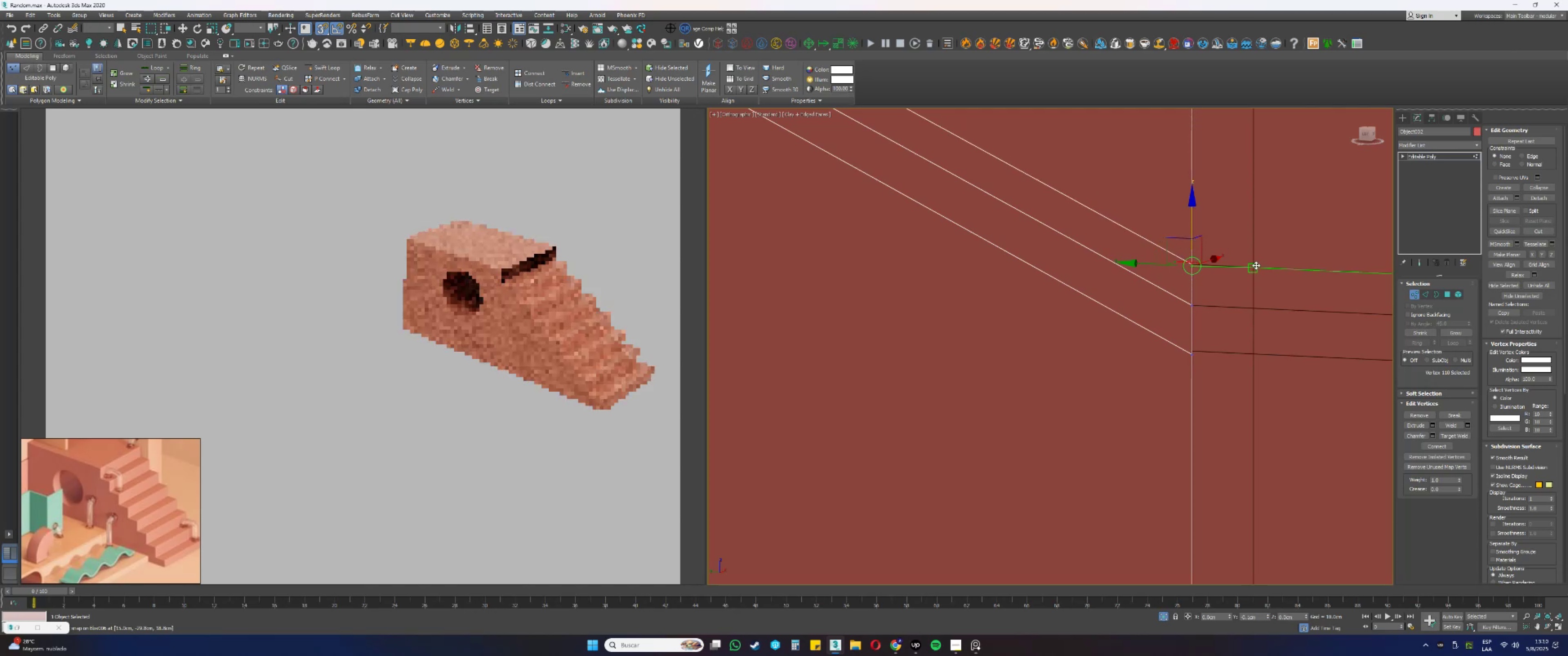 
key(S)
 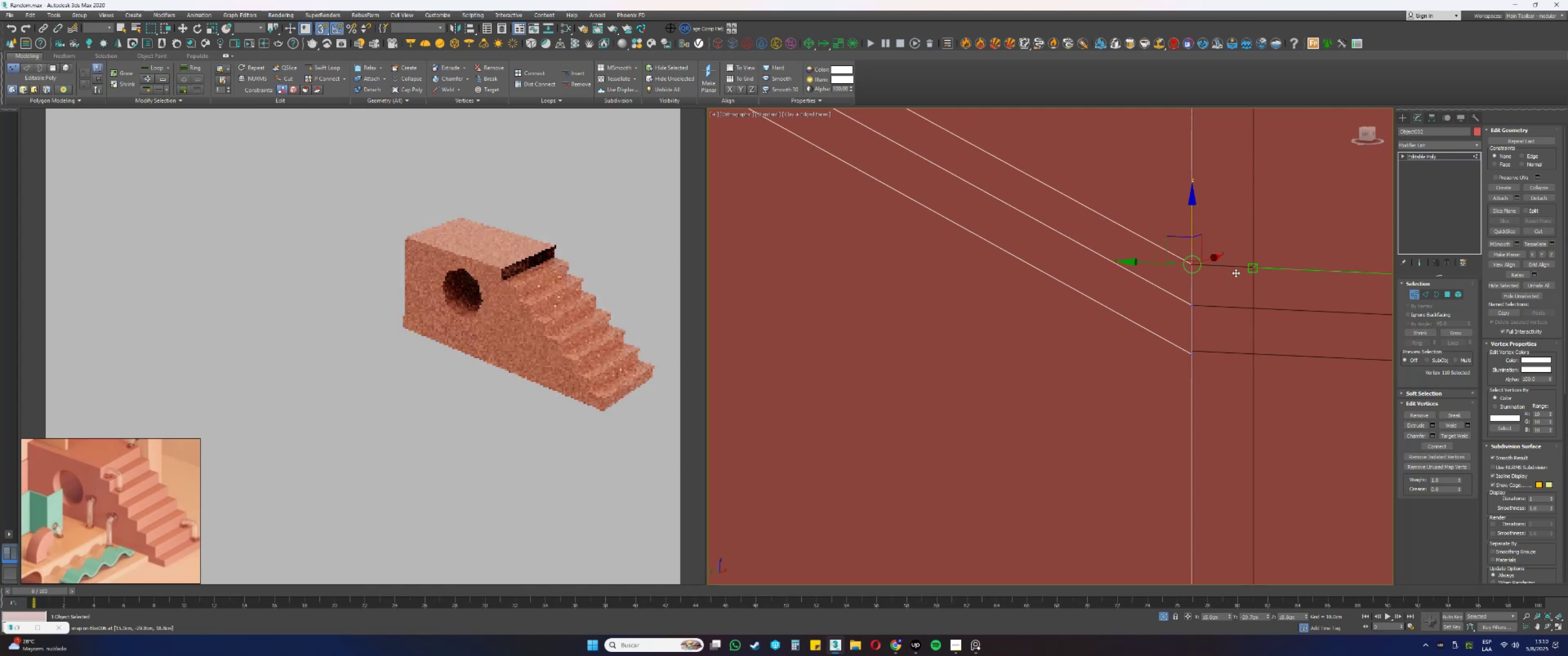 
scroll: coordinate [1162, 320], scroll_direction: down, amount: 19.0
 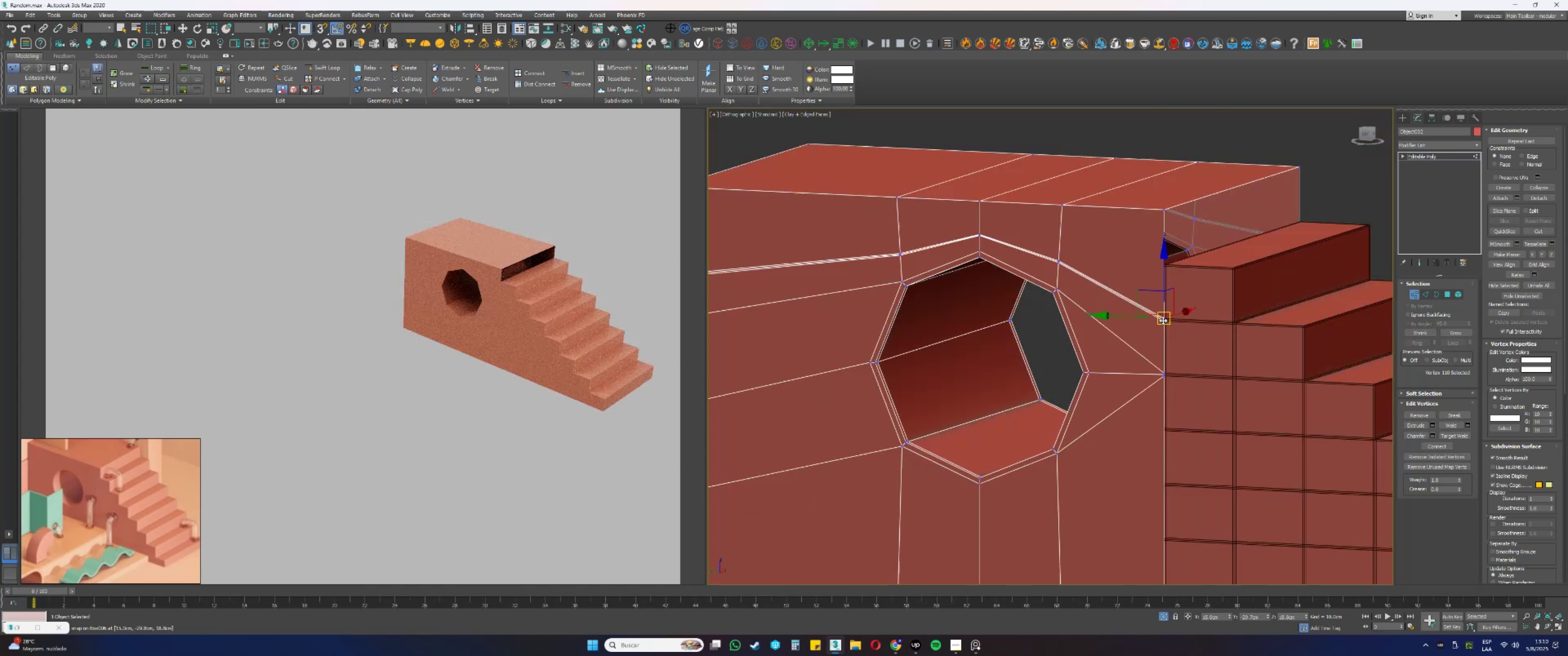 
hold_key(key=AltLeft, duration=0.63)
 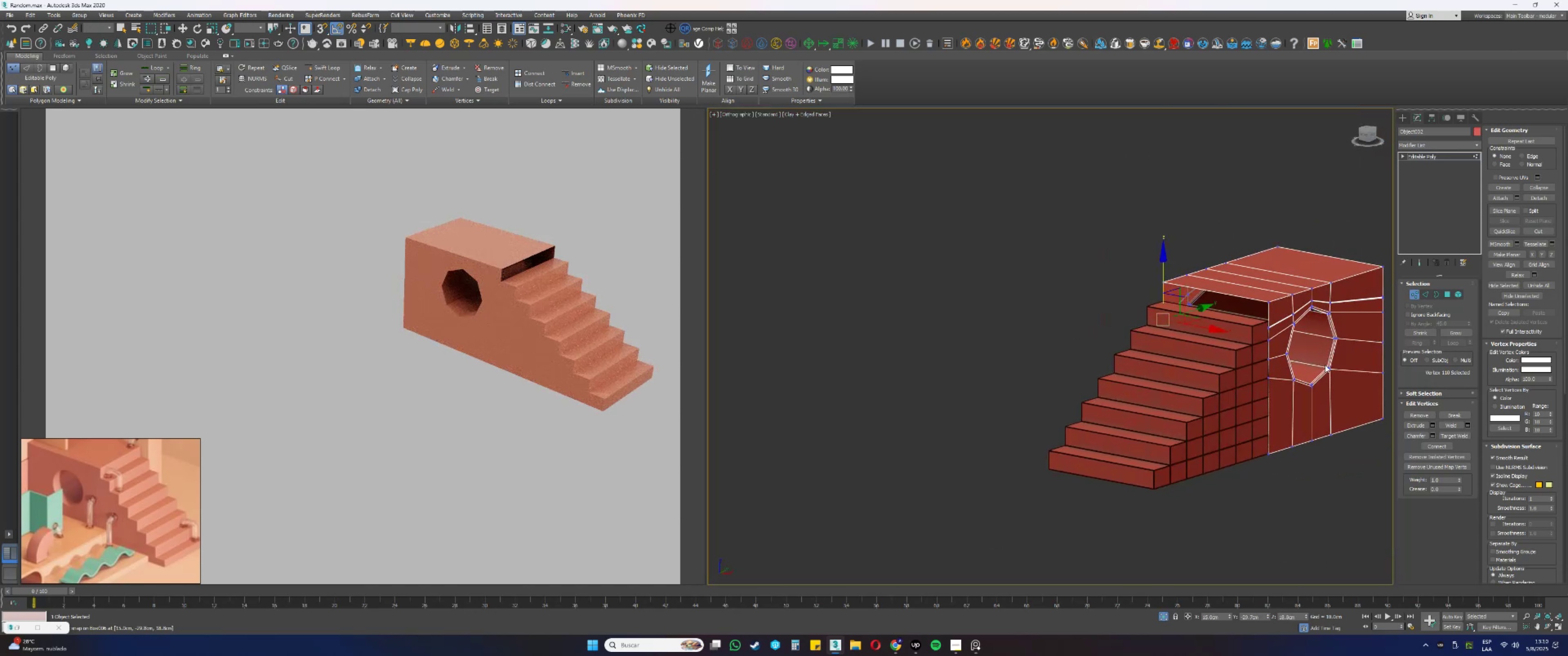 
scroll: coordinate [1240, 343], scroll_direction: up, amount: 7.0
 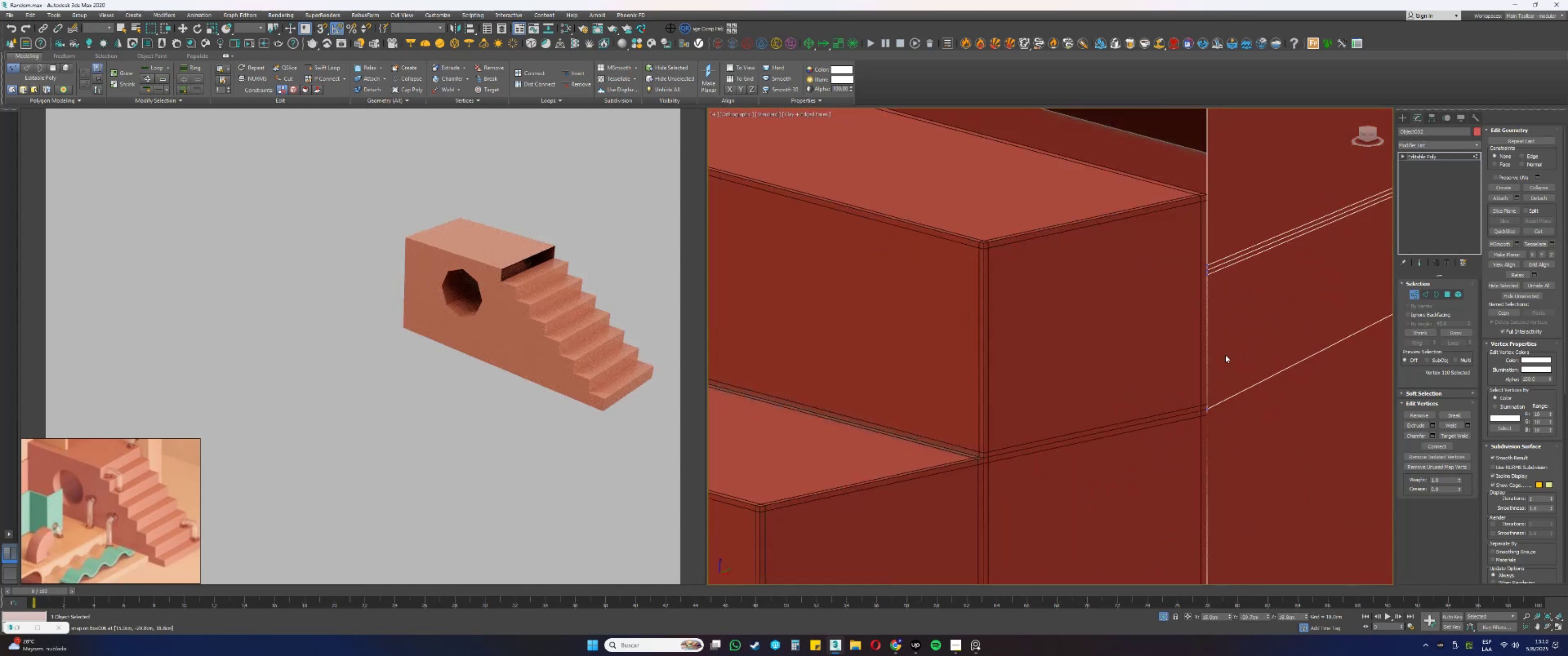 
key(Alt+AltLeft)
 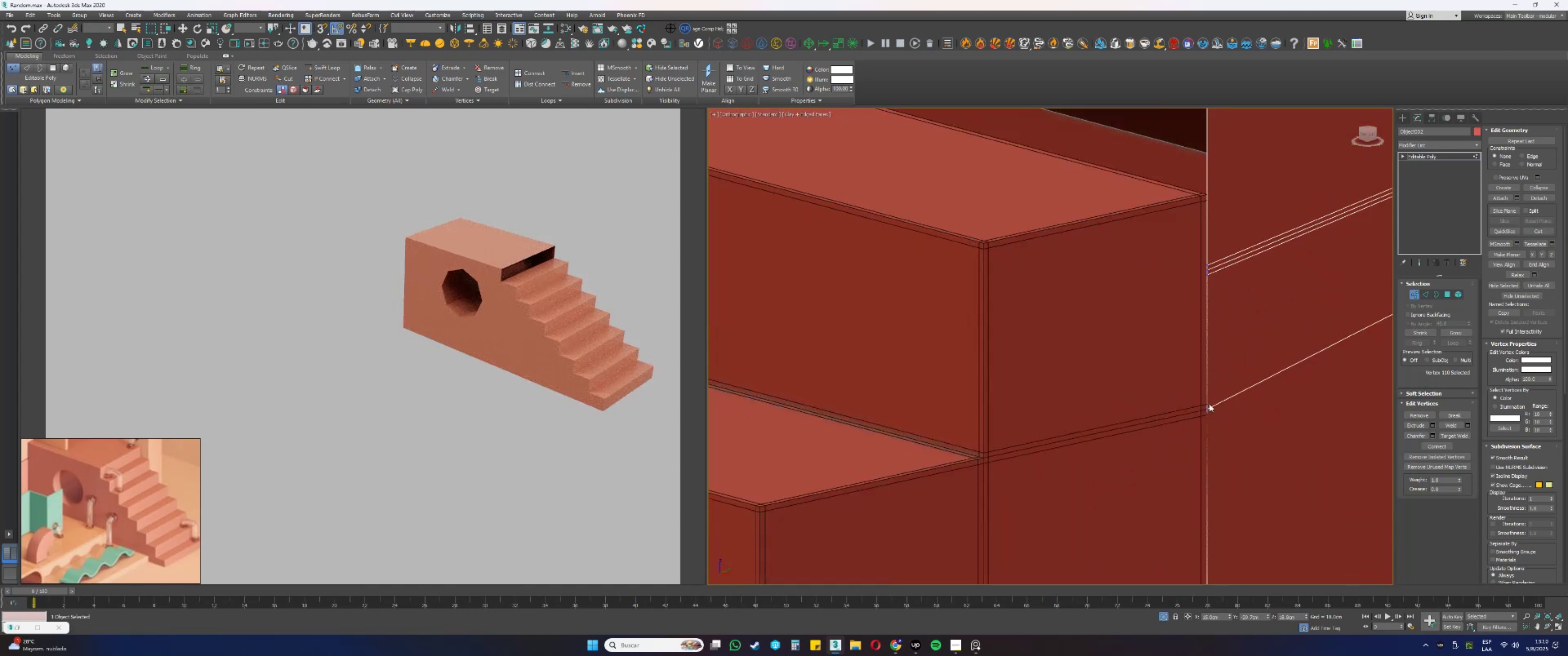 
scroll: coordinate [1092, 370], scroll_direction: down, amount: 9.0
 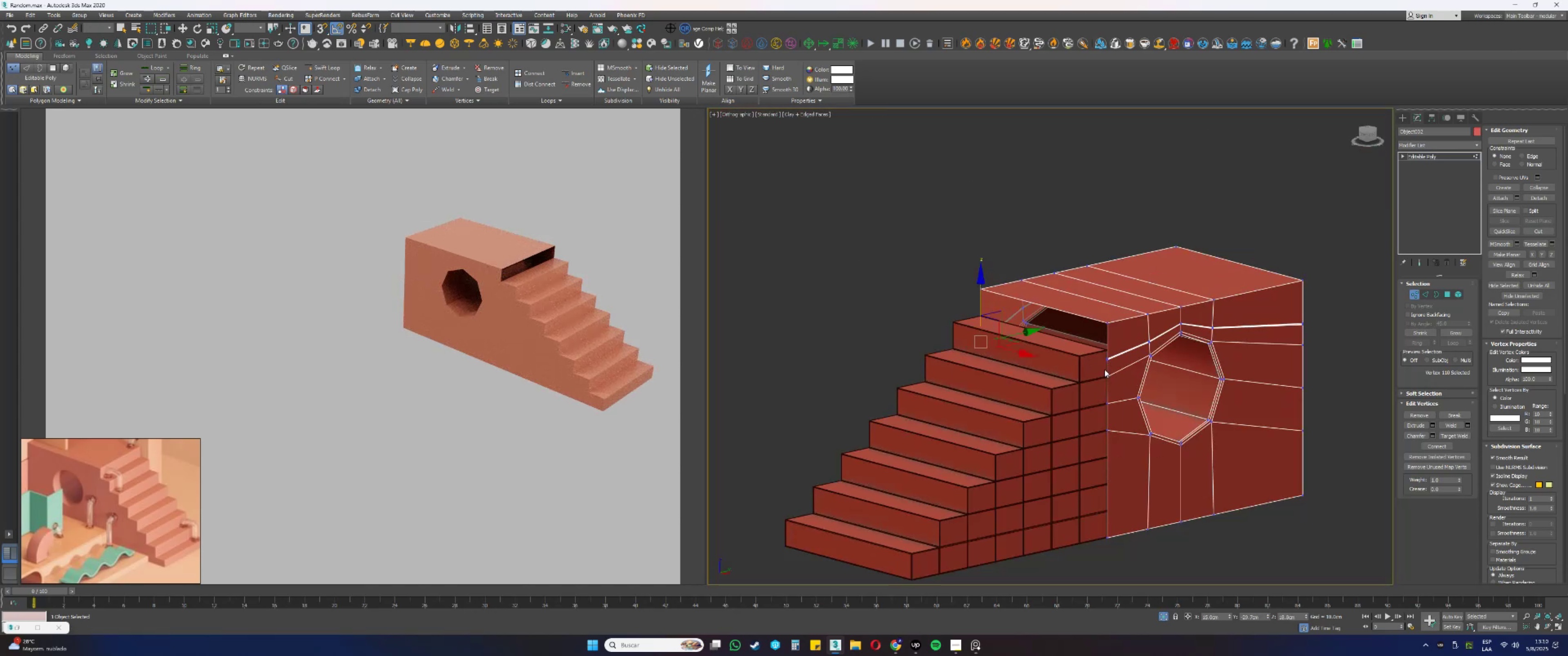 
key(Alt+AltLeft)
 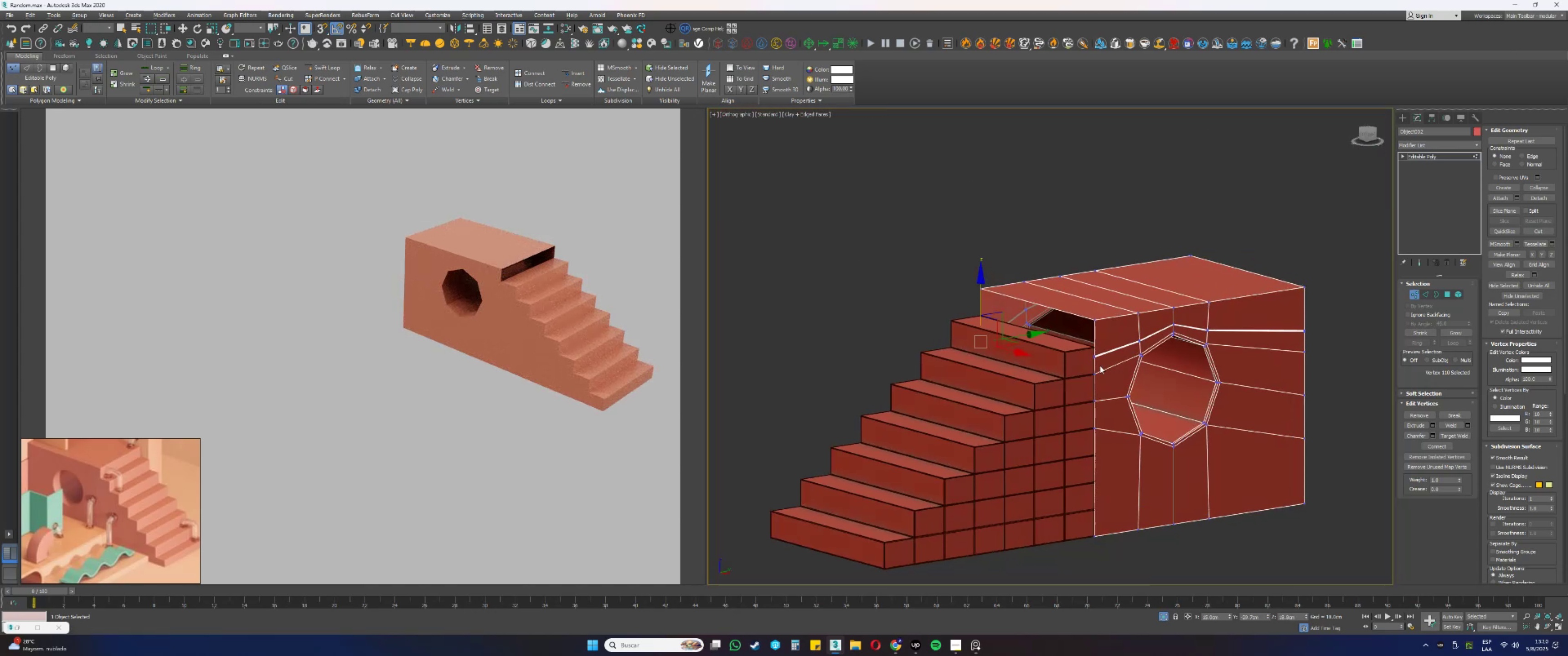 
scroll: coordinate [1076, 377], scroll_direction: up, amount: 5.0
 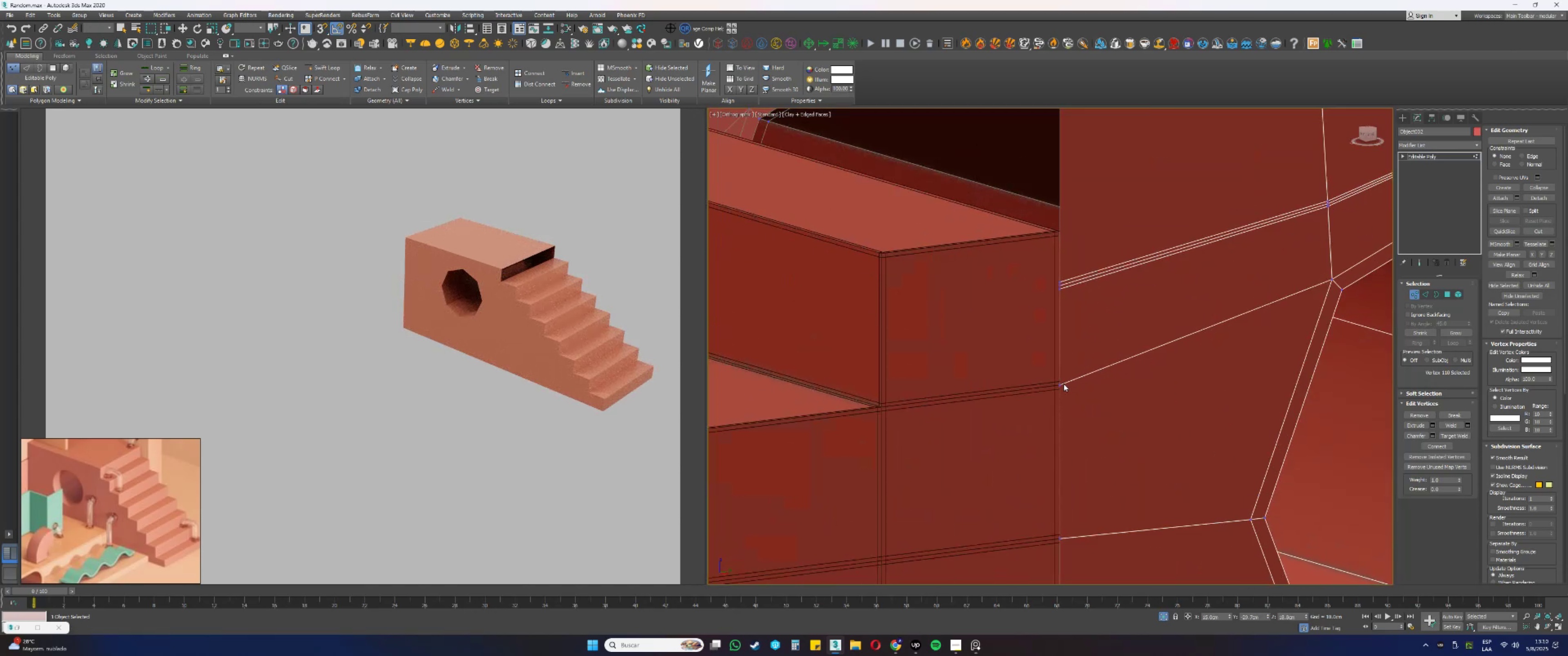 
left_click([1059, 385])
 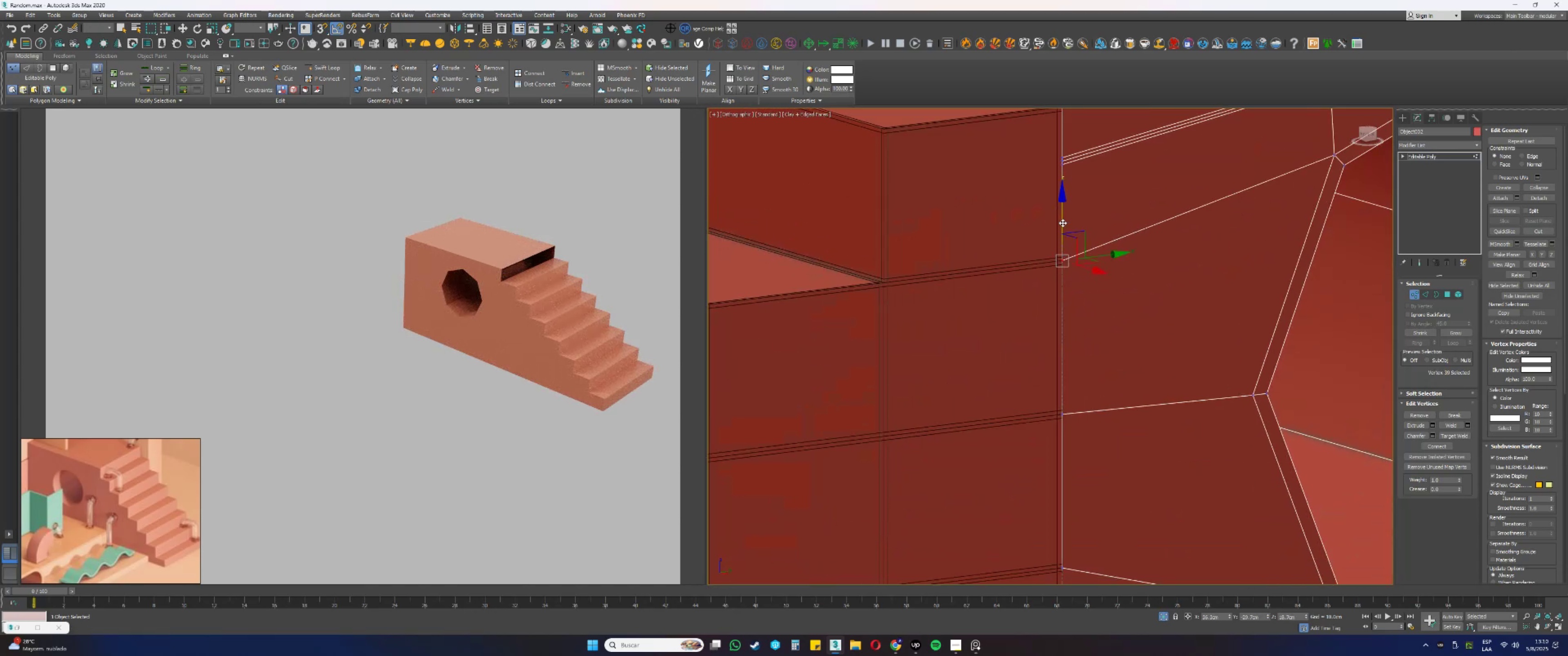 
scroll: coordinate [1061, 243], scroll_direction: down, amount: 4.0
 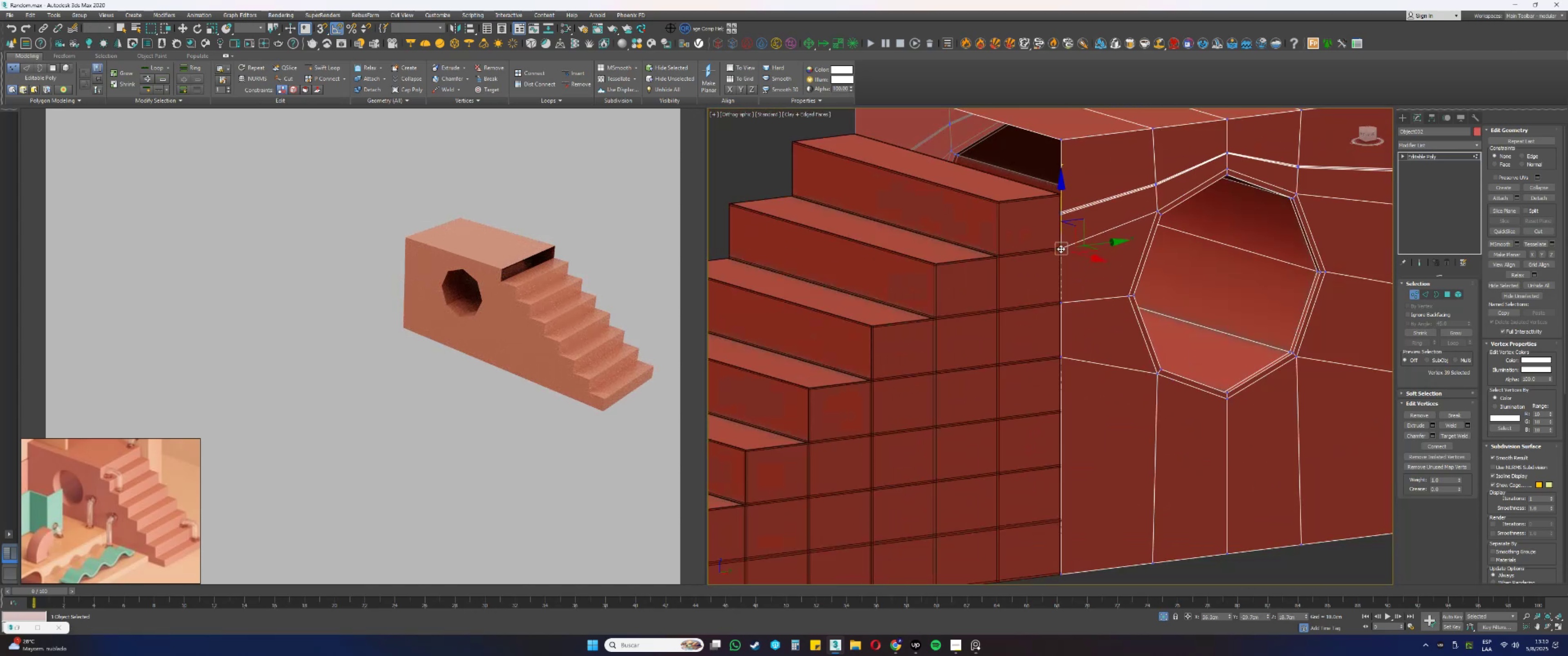 
key(Control+Z)
 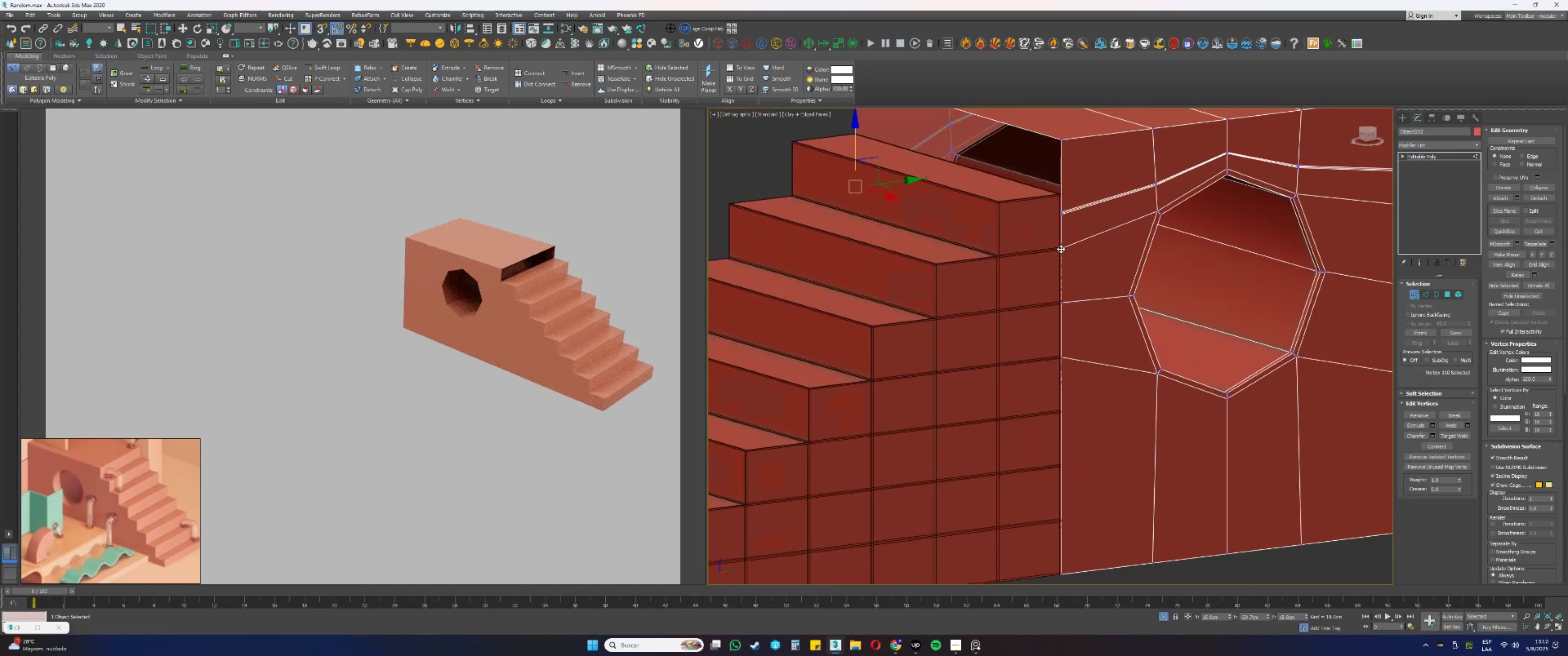 
key(Control+Z)
 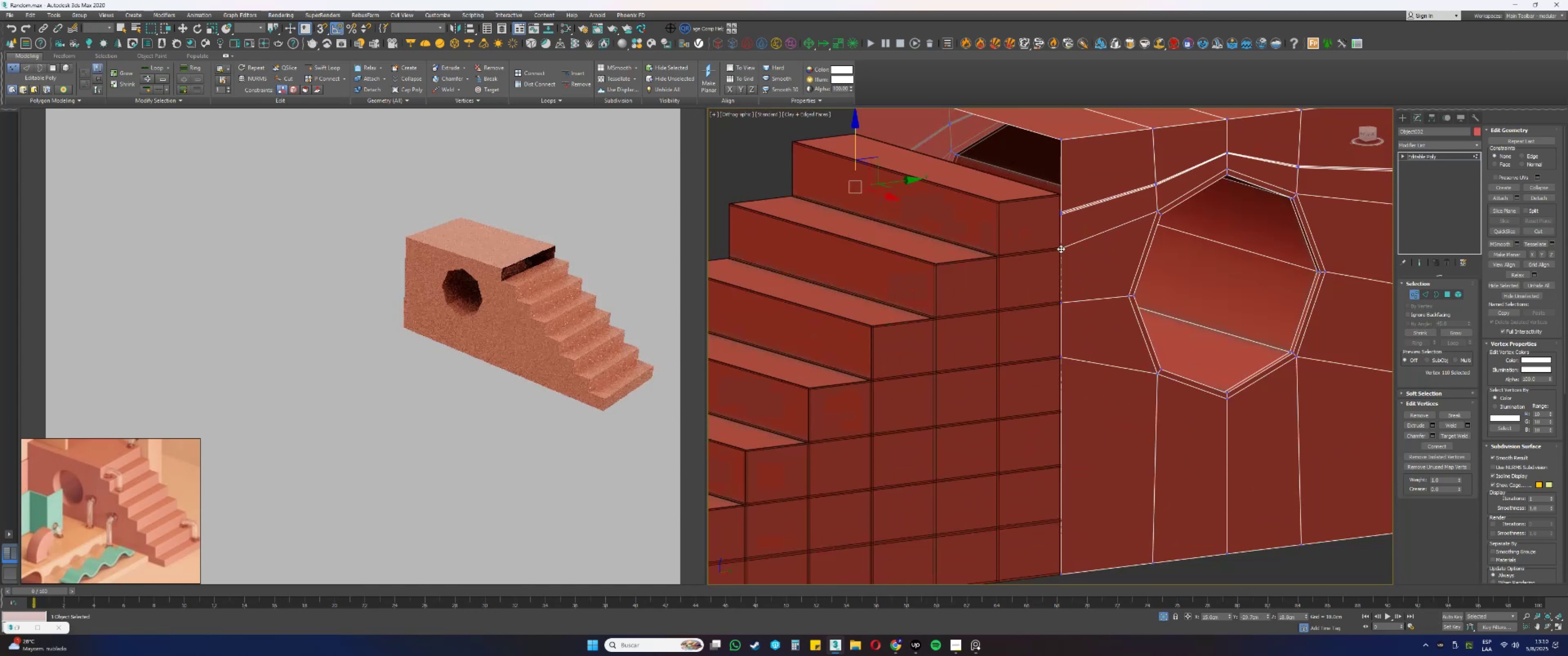 
key(Control+Z)
 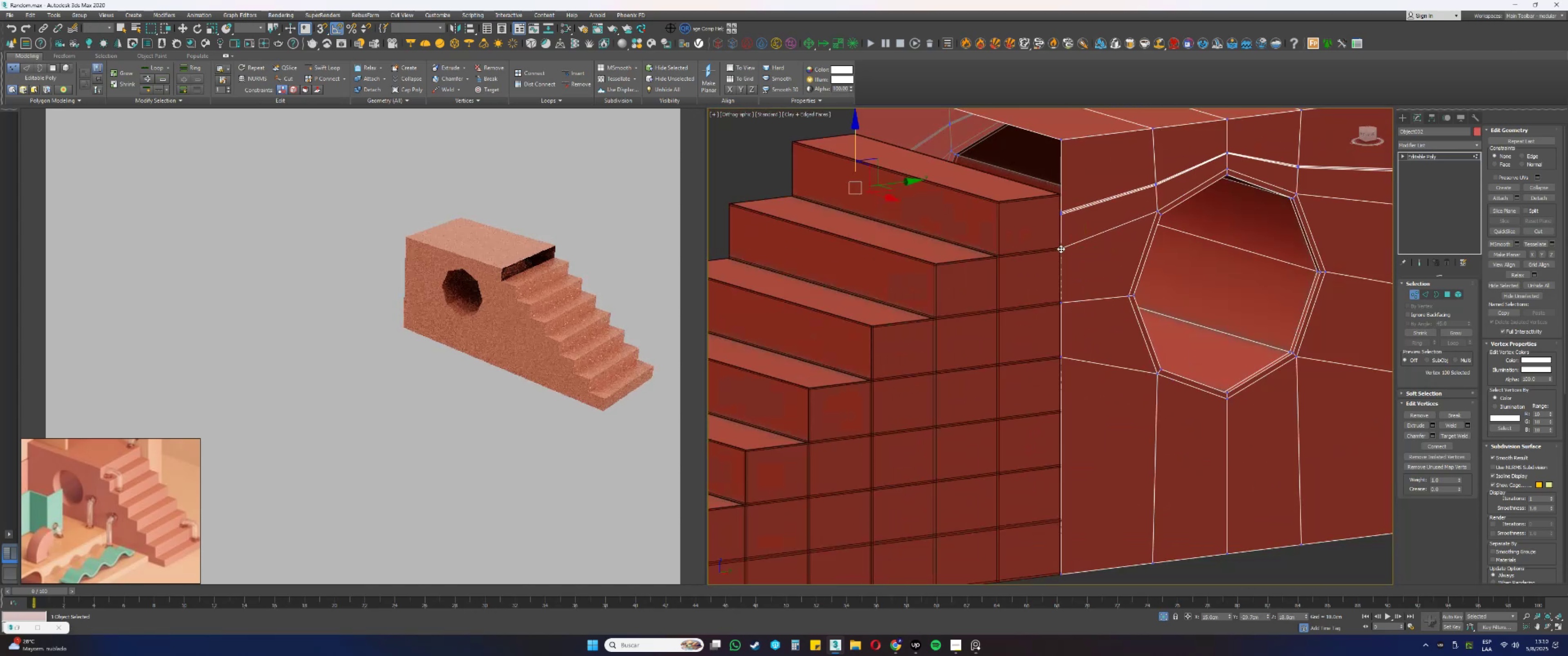 
key(Control+Z)
 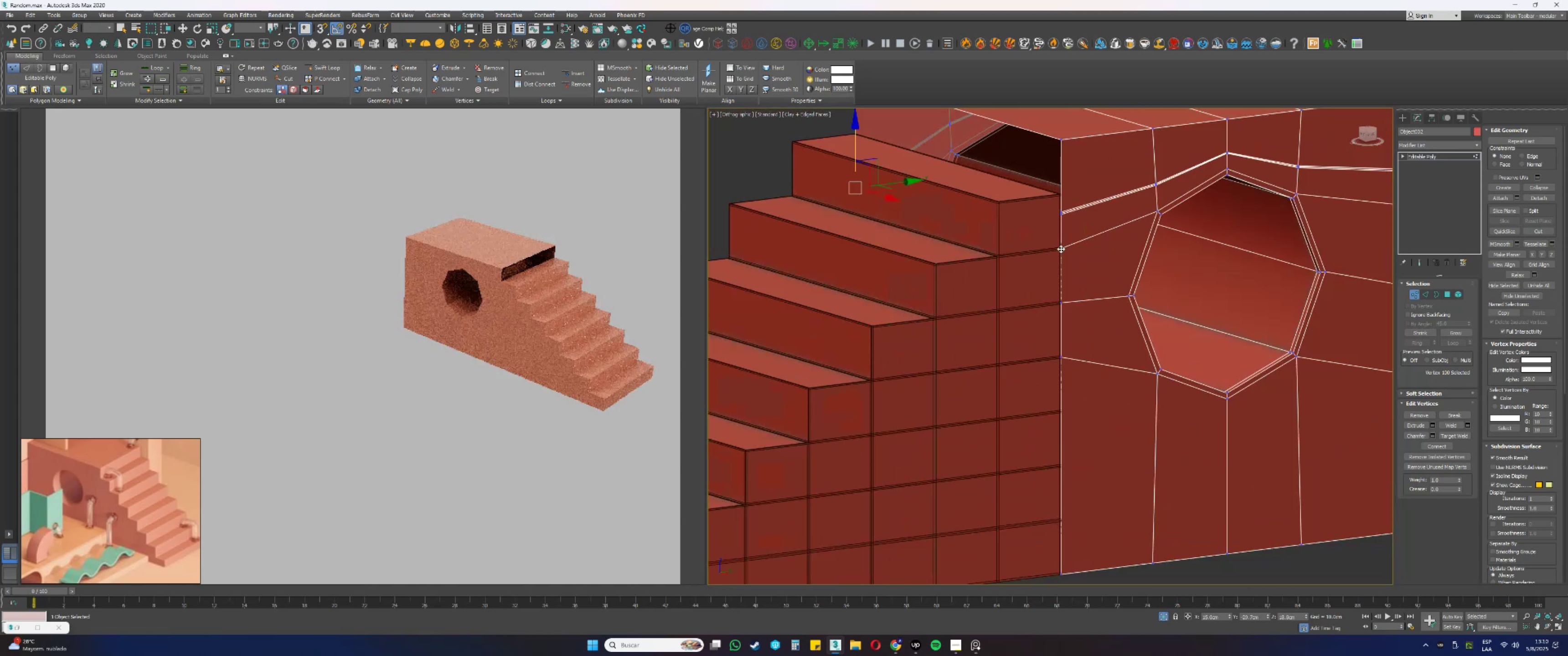 
key(Control+Z)
 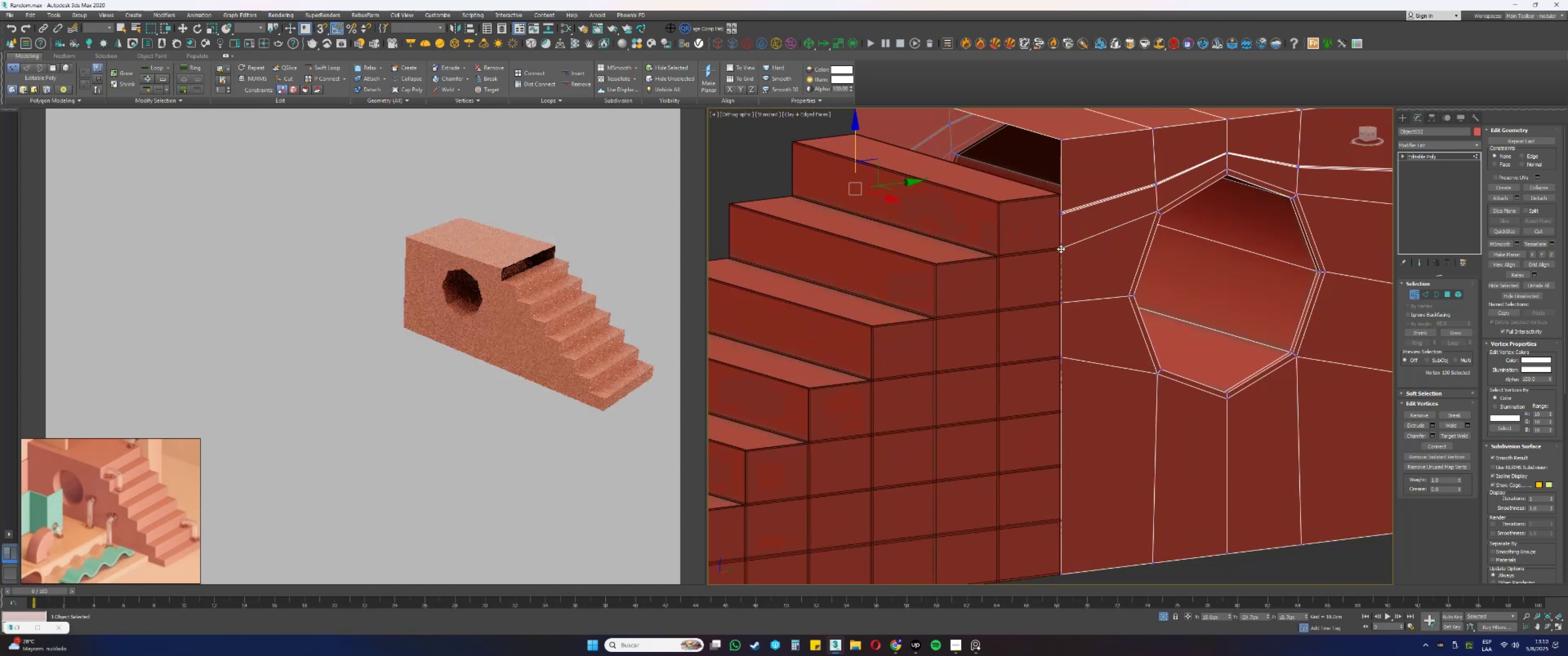 
key(Control+Z)
 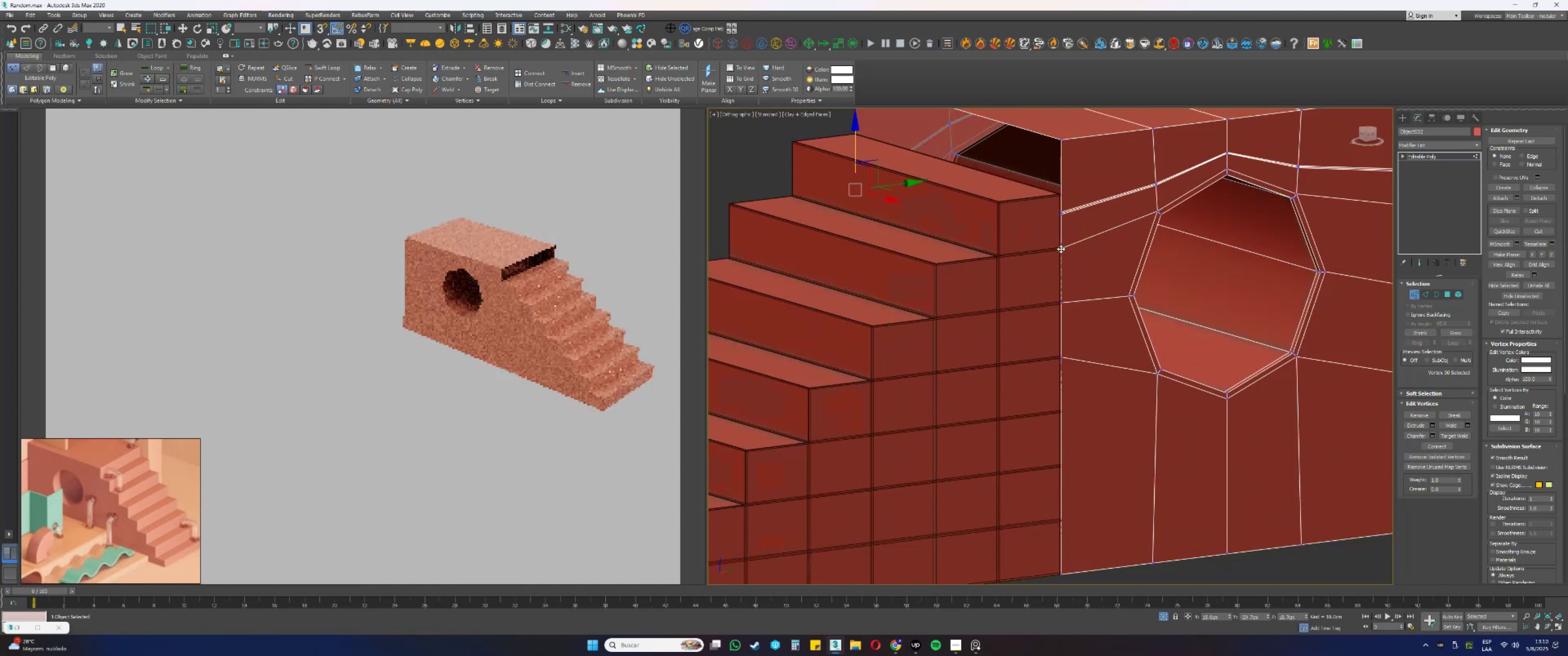 
key(Control+Z)
 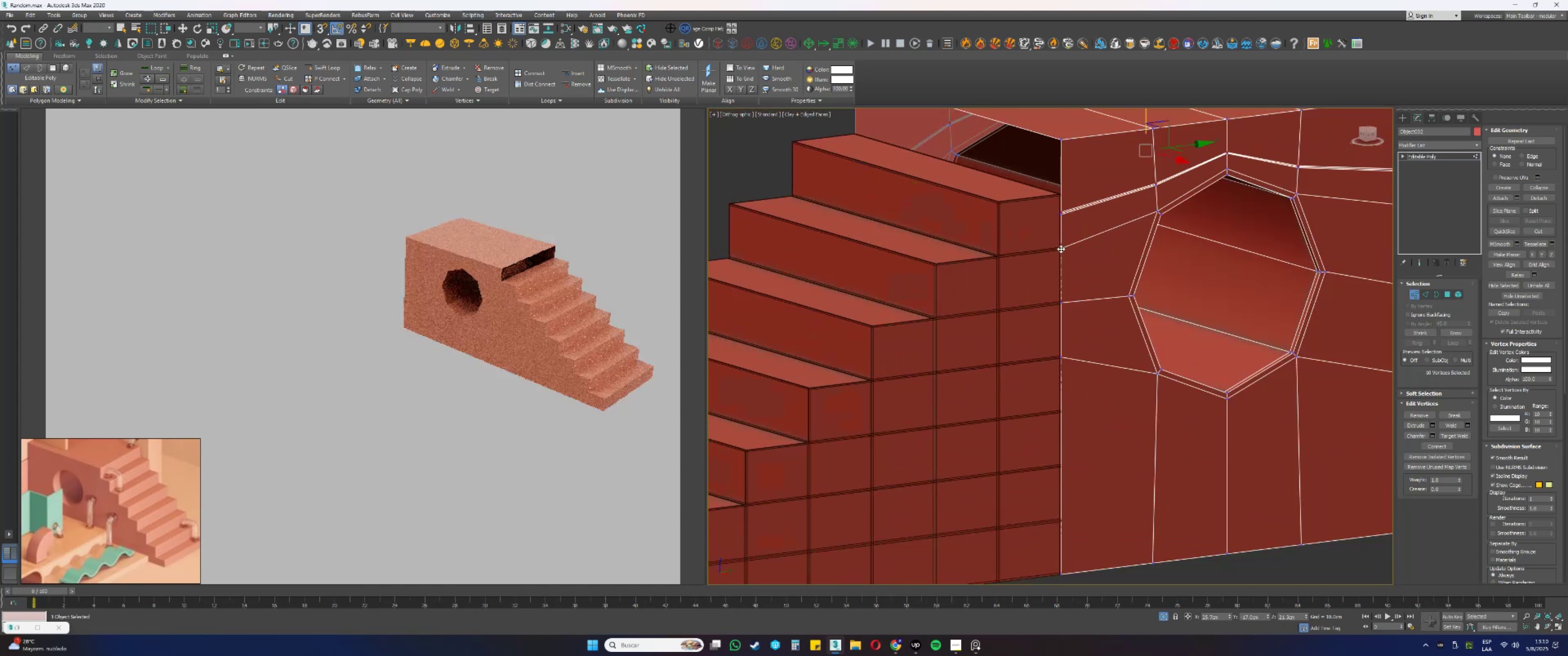 
key(Control+Z)
 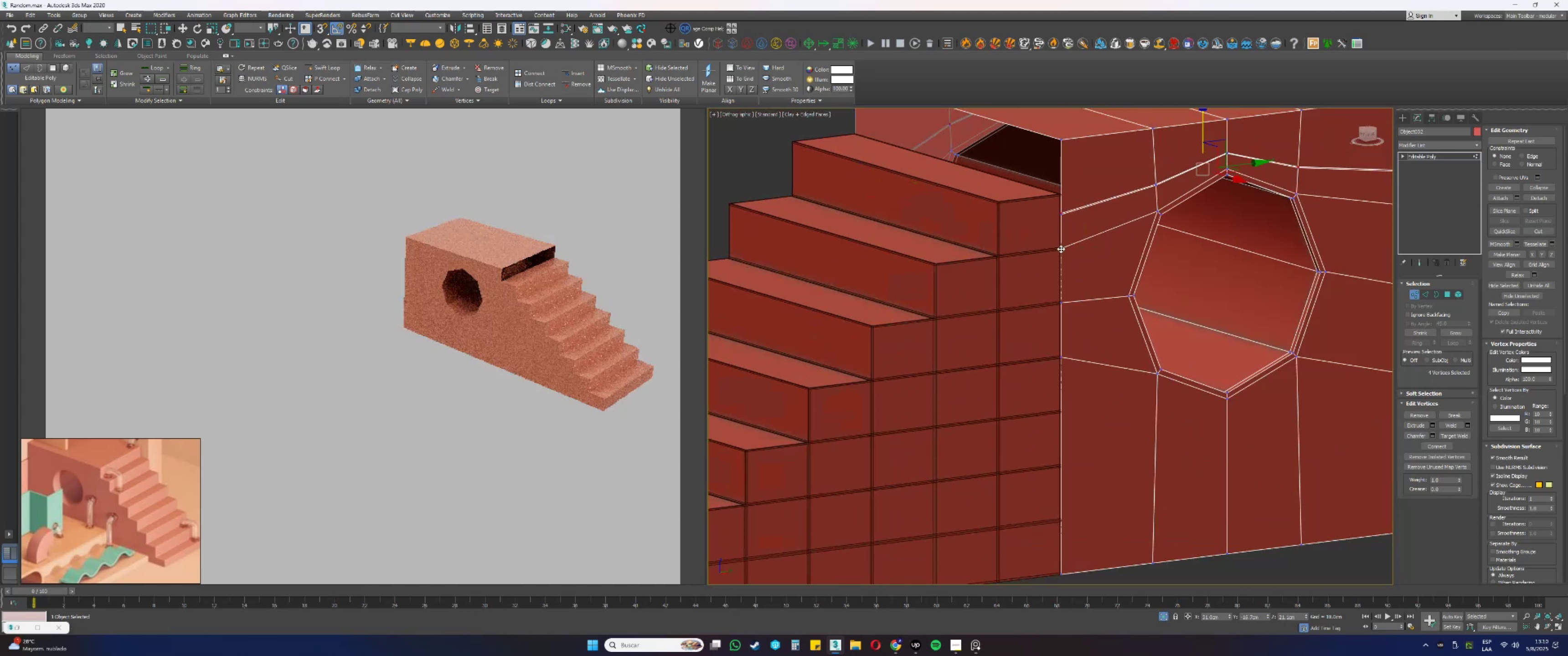 
key(Control+Z)
 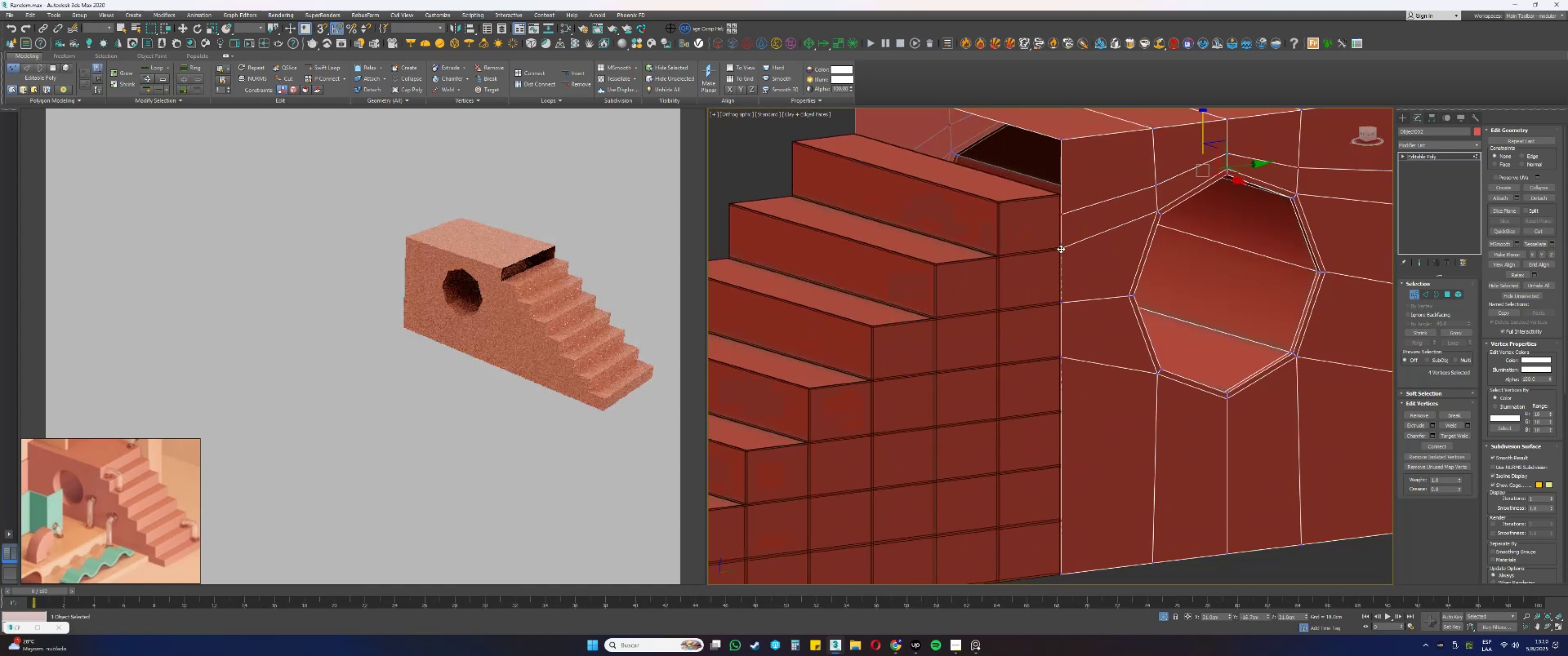 
key(Control+Z)
 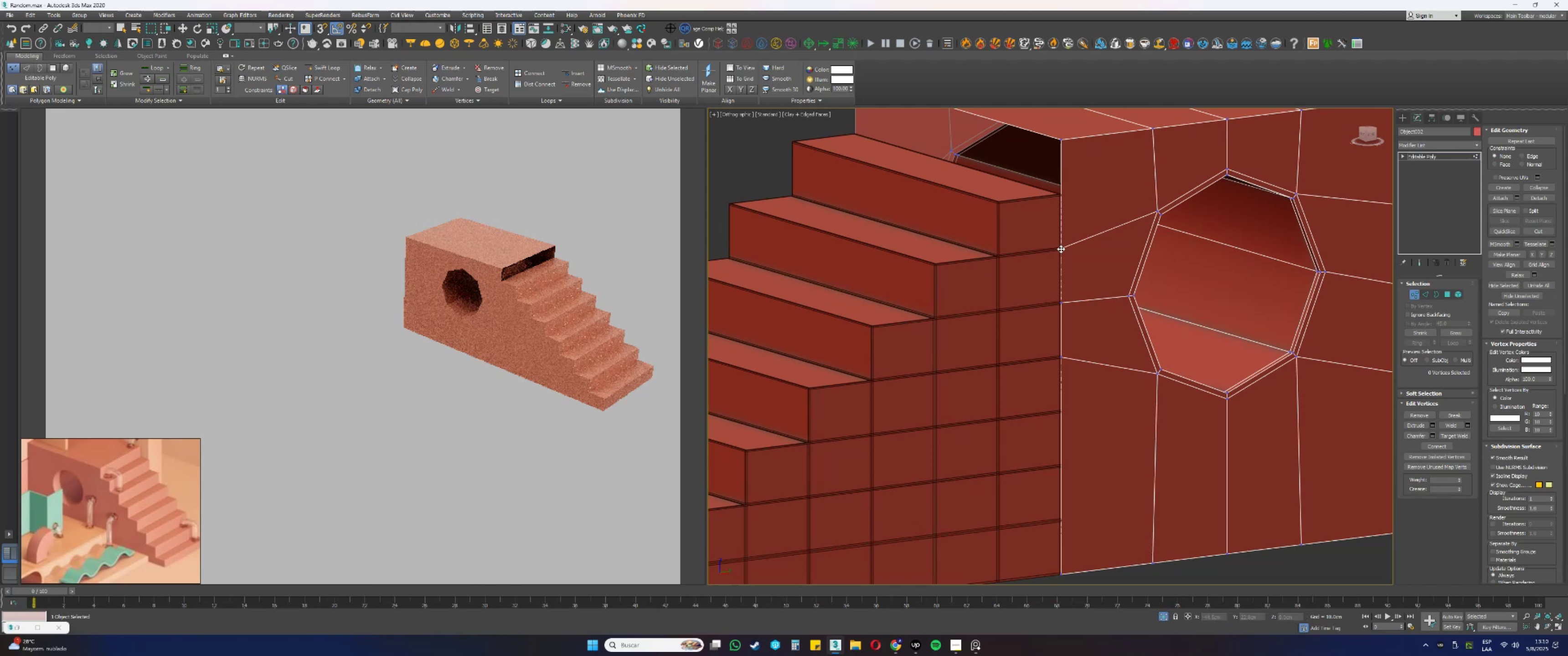 
scroll: coordinate [1061, 249], scroll_direction: up, amount: 2.0
 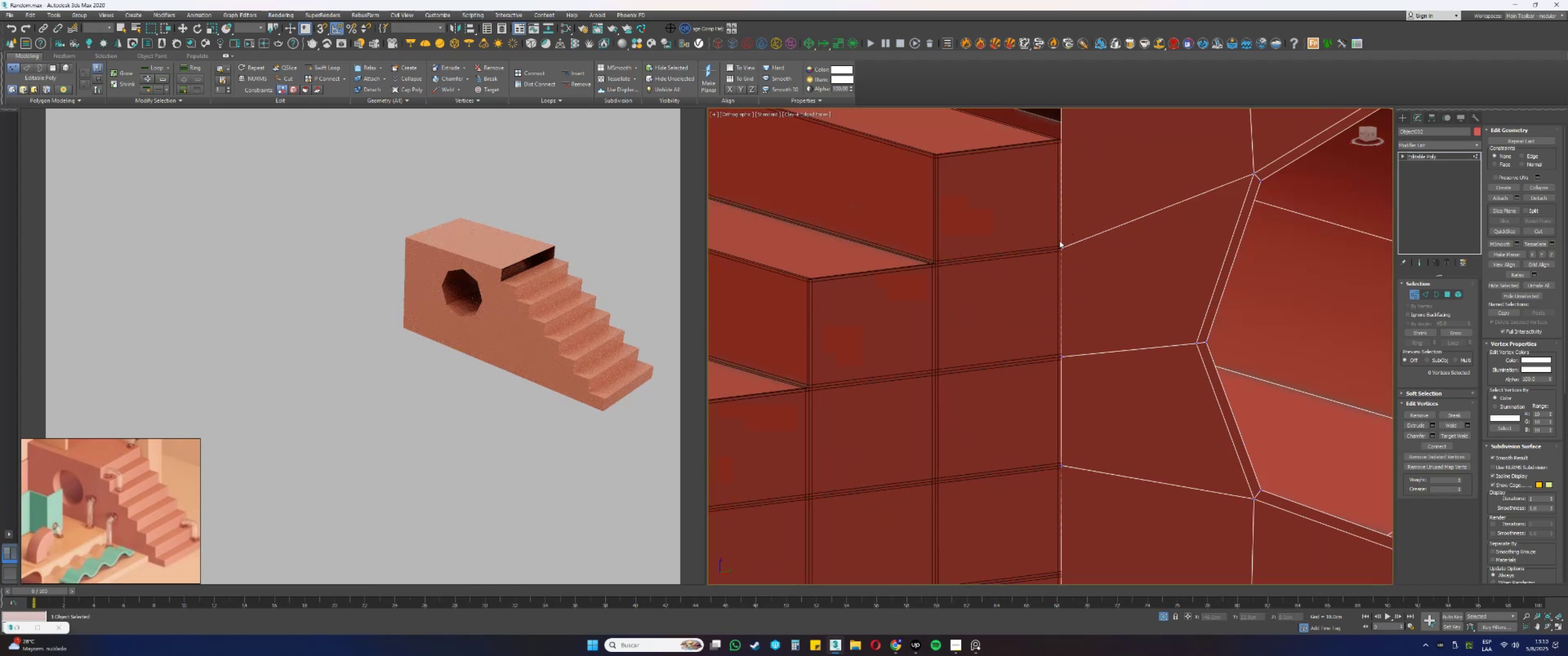 
left_click([1061, 246])
 